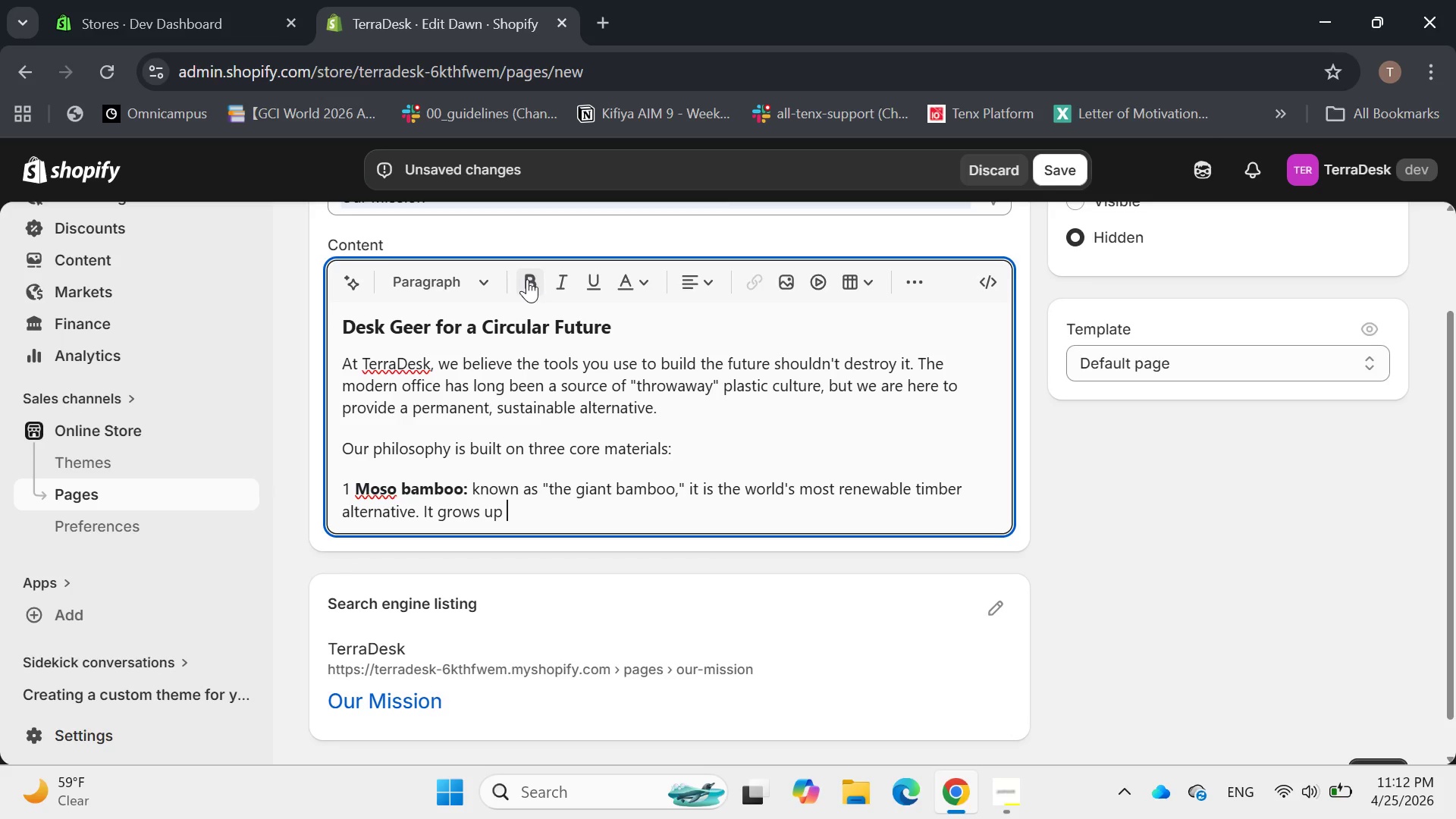 
type(to )
 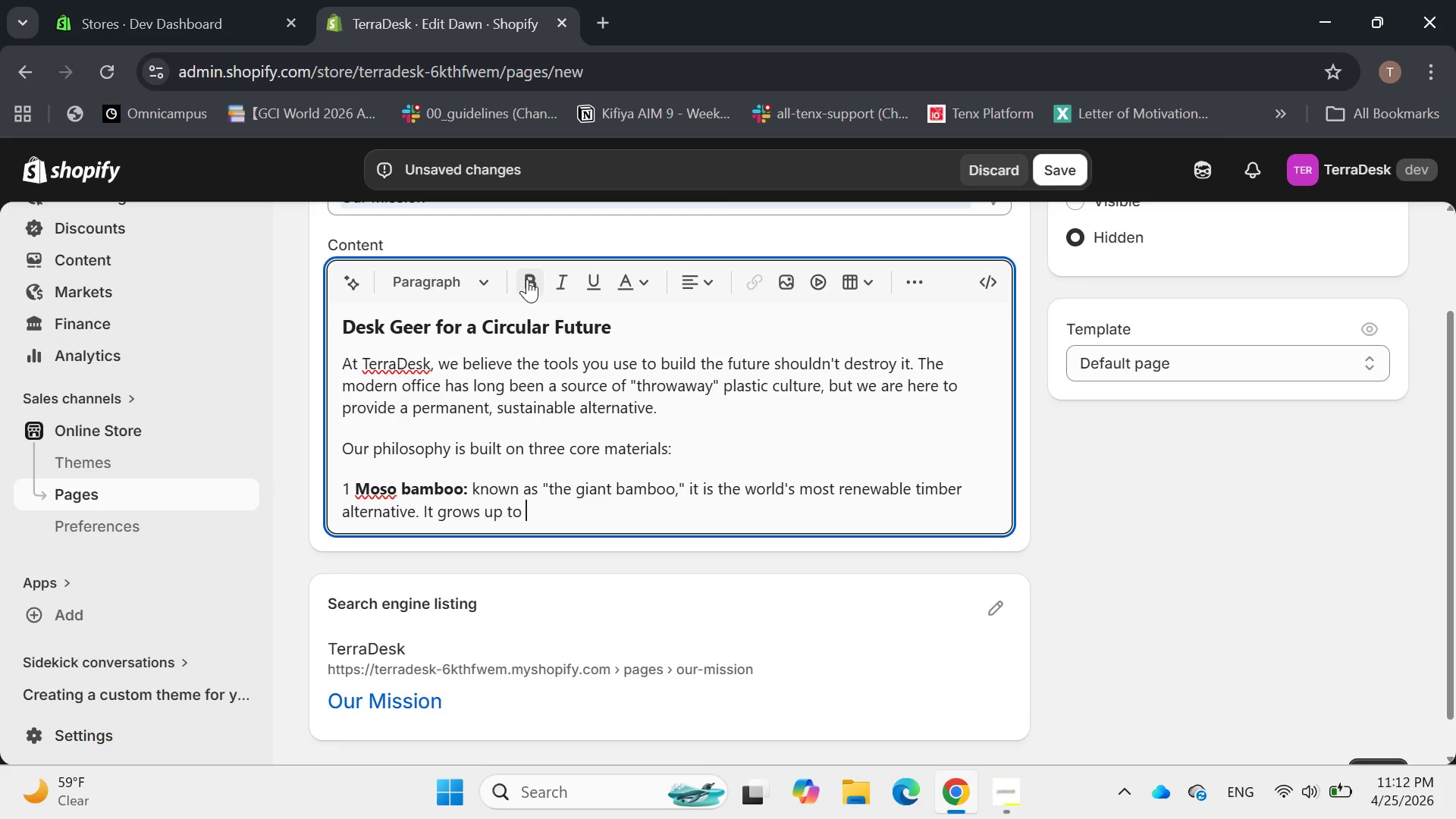 
type(3 feel a day.)
key(Backspace)
type(, required)
key(Backspace)
type(s no pesticides, and seque)
 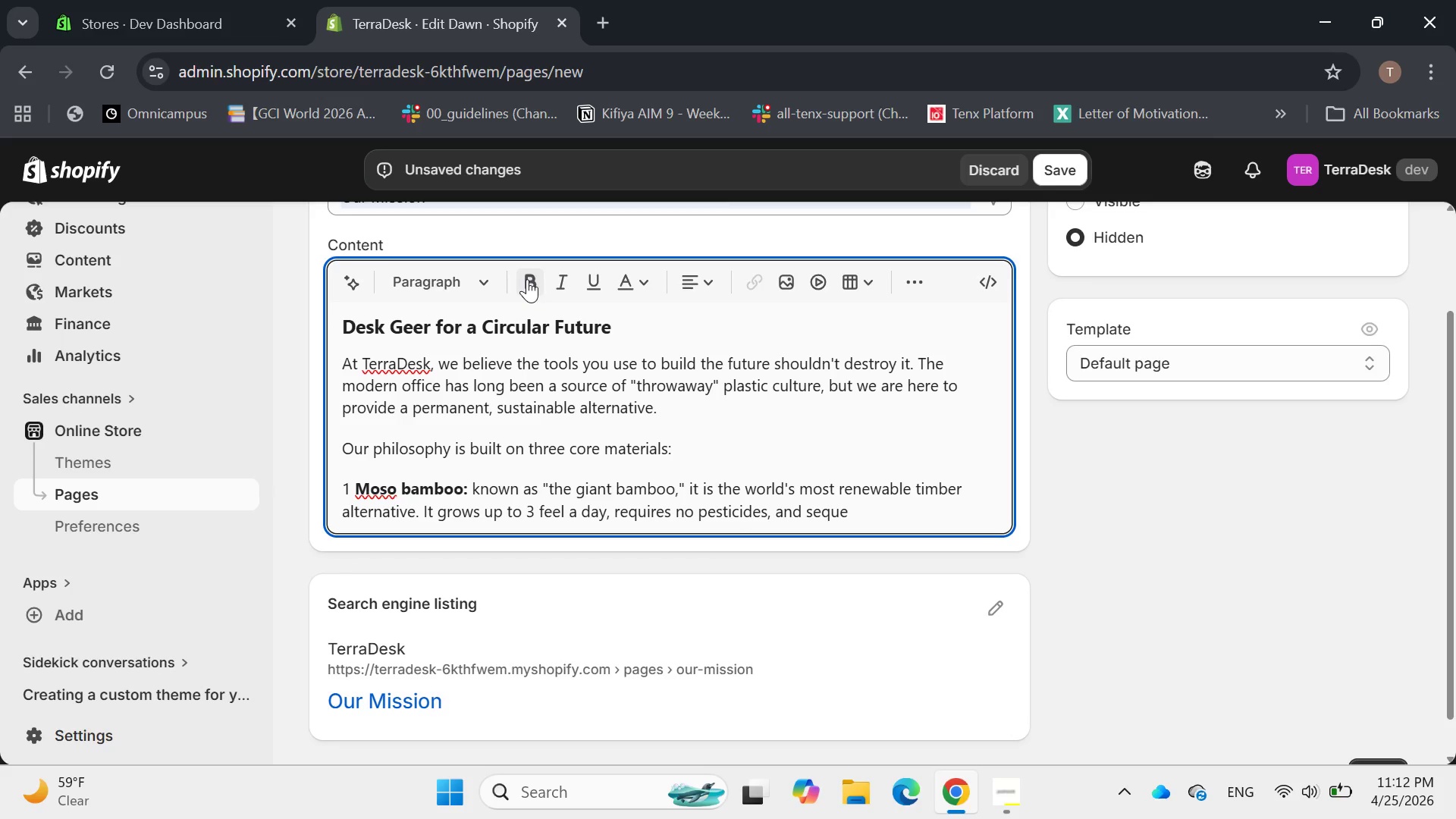 
type(sters)
 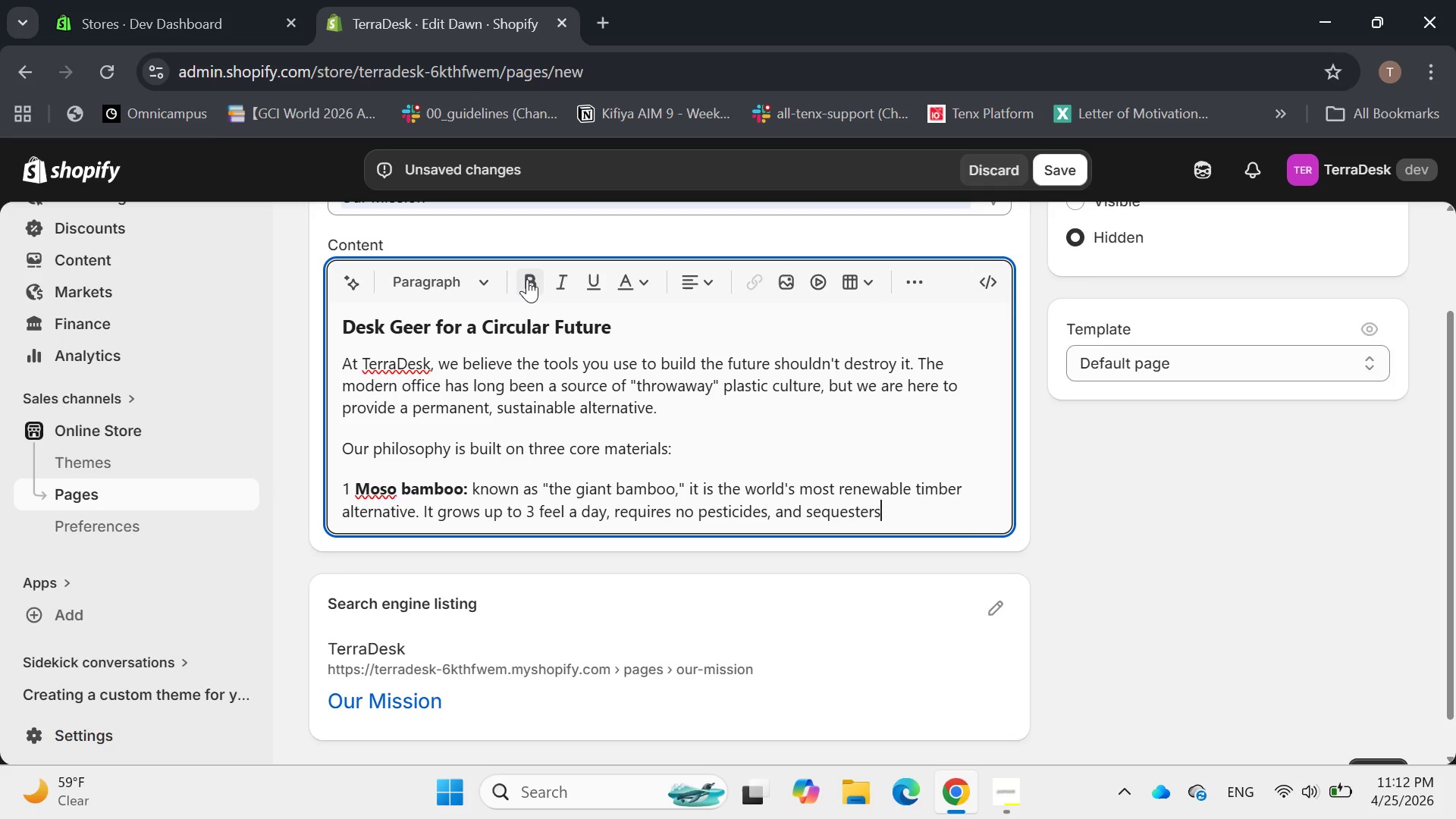 
wait(14.45)
 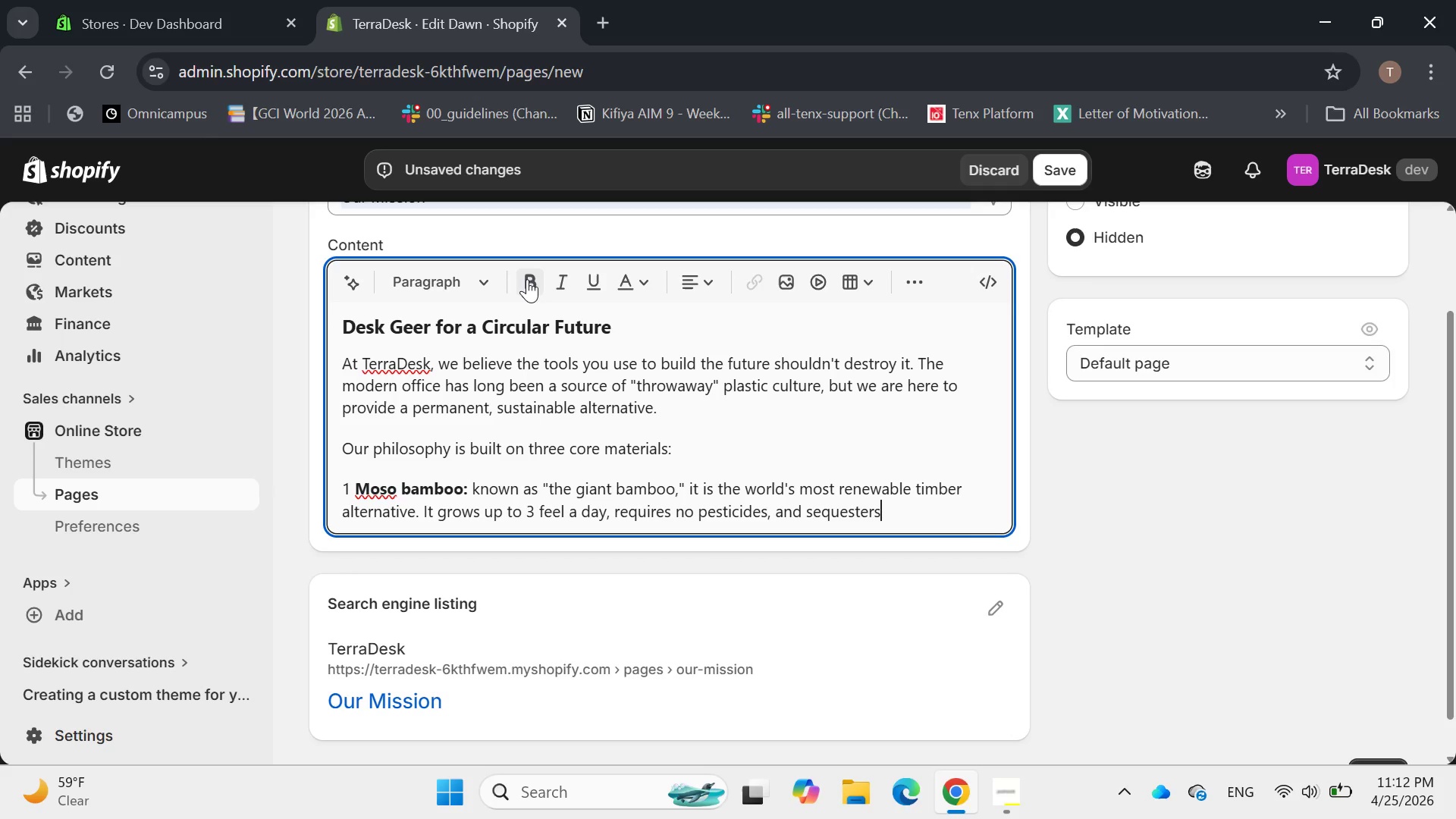 
type( 35% more carbon that)
key(Backspace)
type(n )
 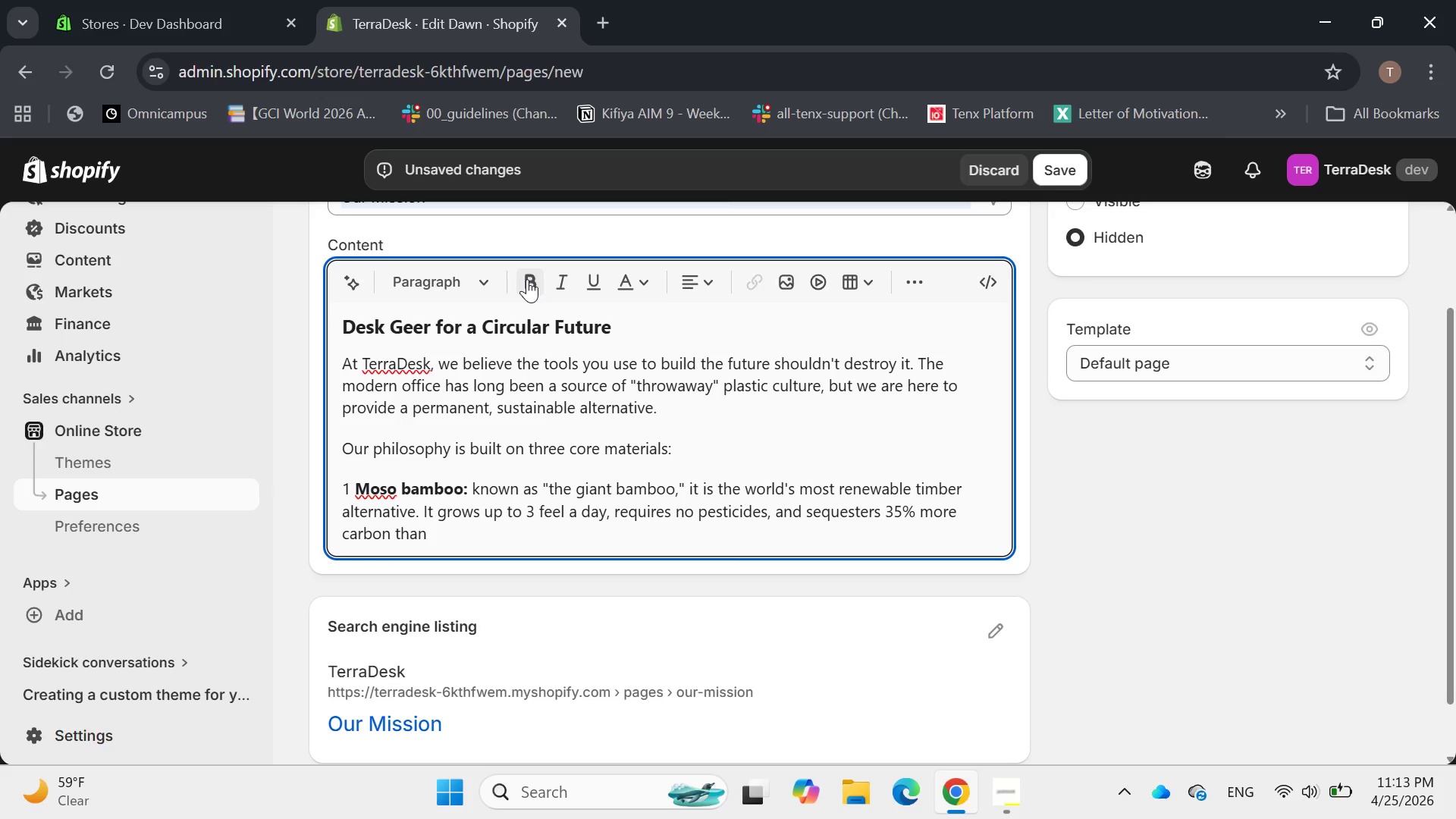 
type(a typical forest)
 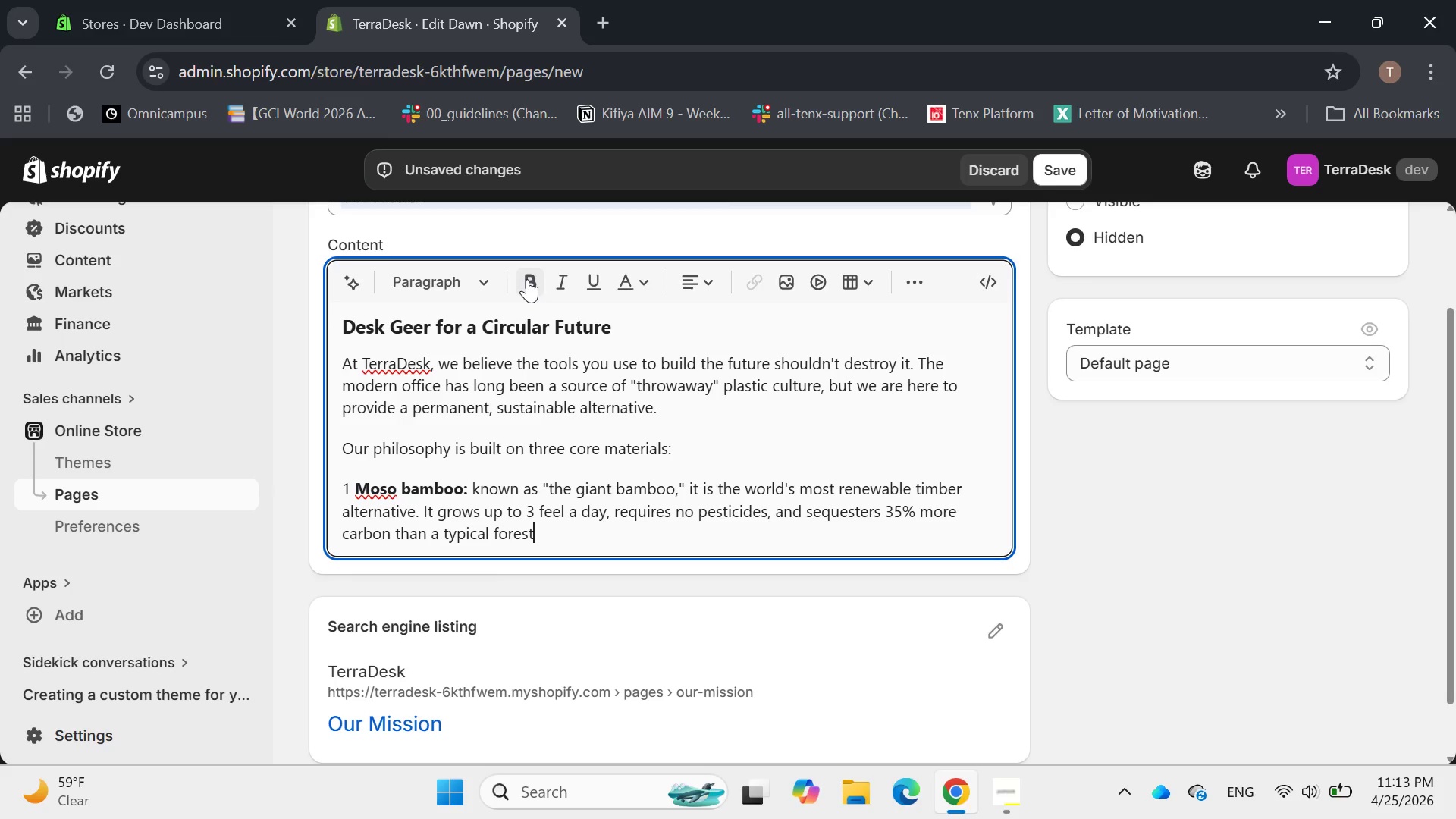 
key(Period)
 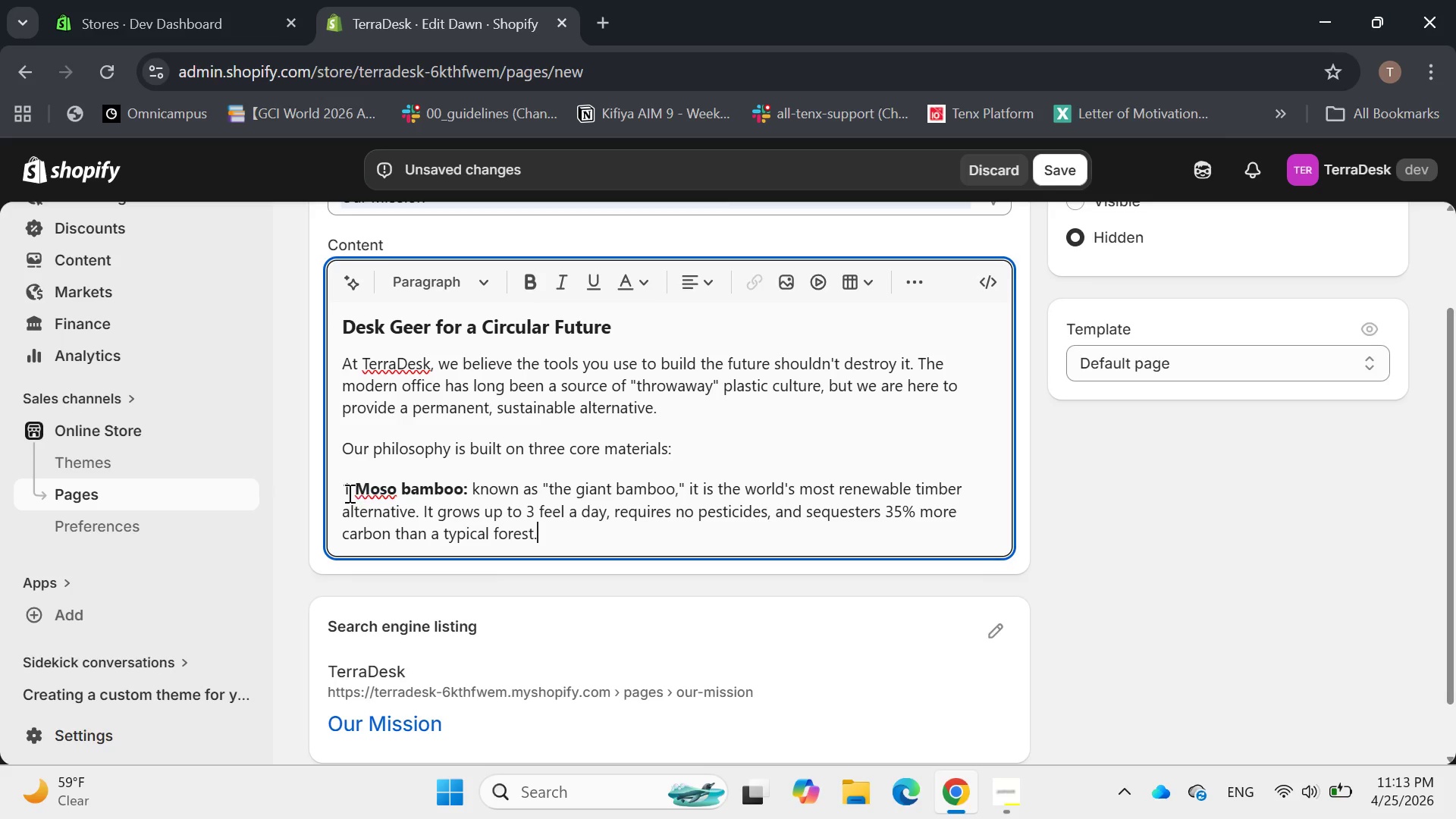 
left_click([350, 491])
 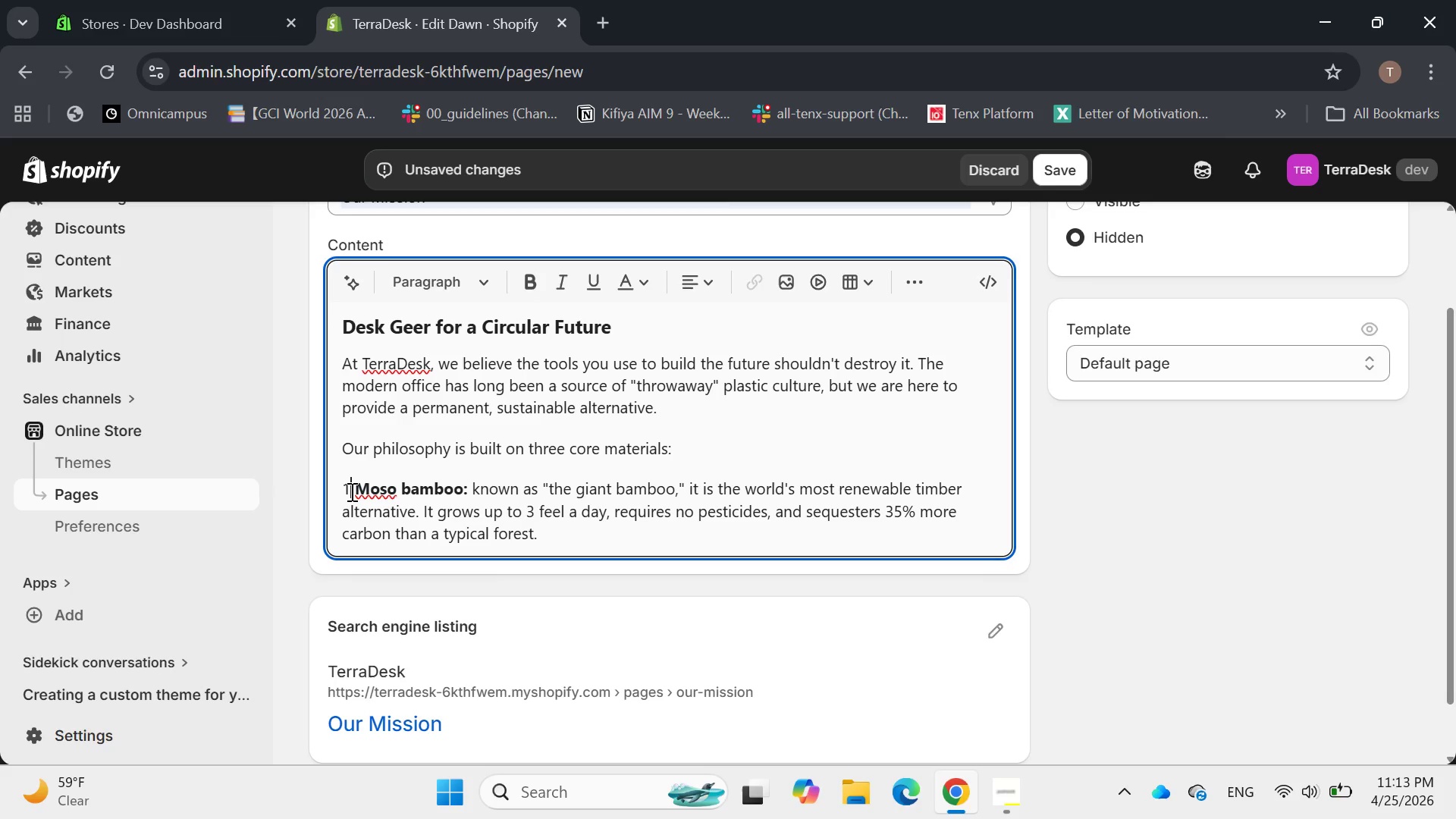 
key(Backspace)
 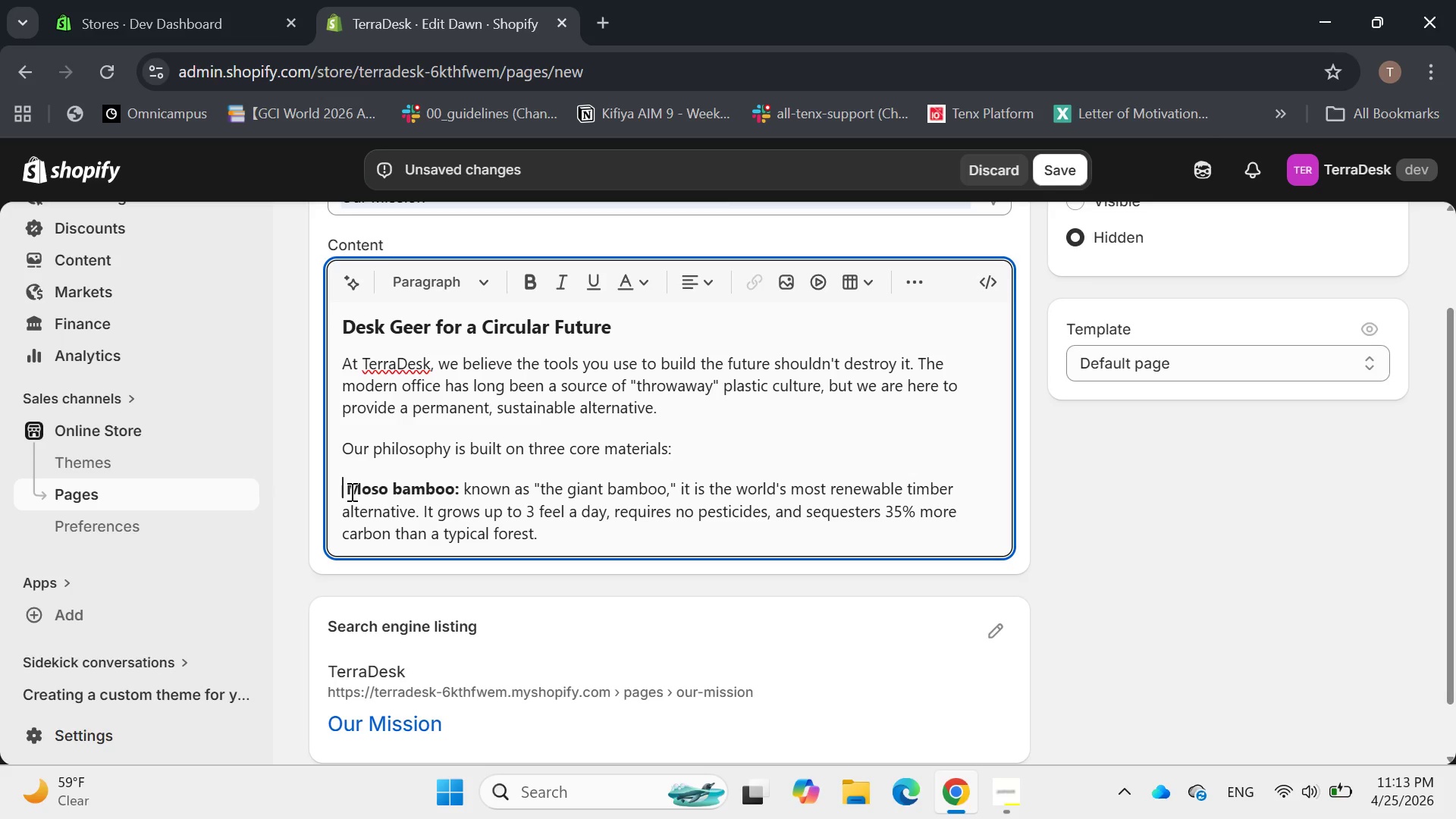 
key(1)
 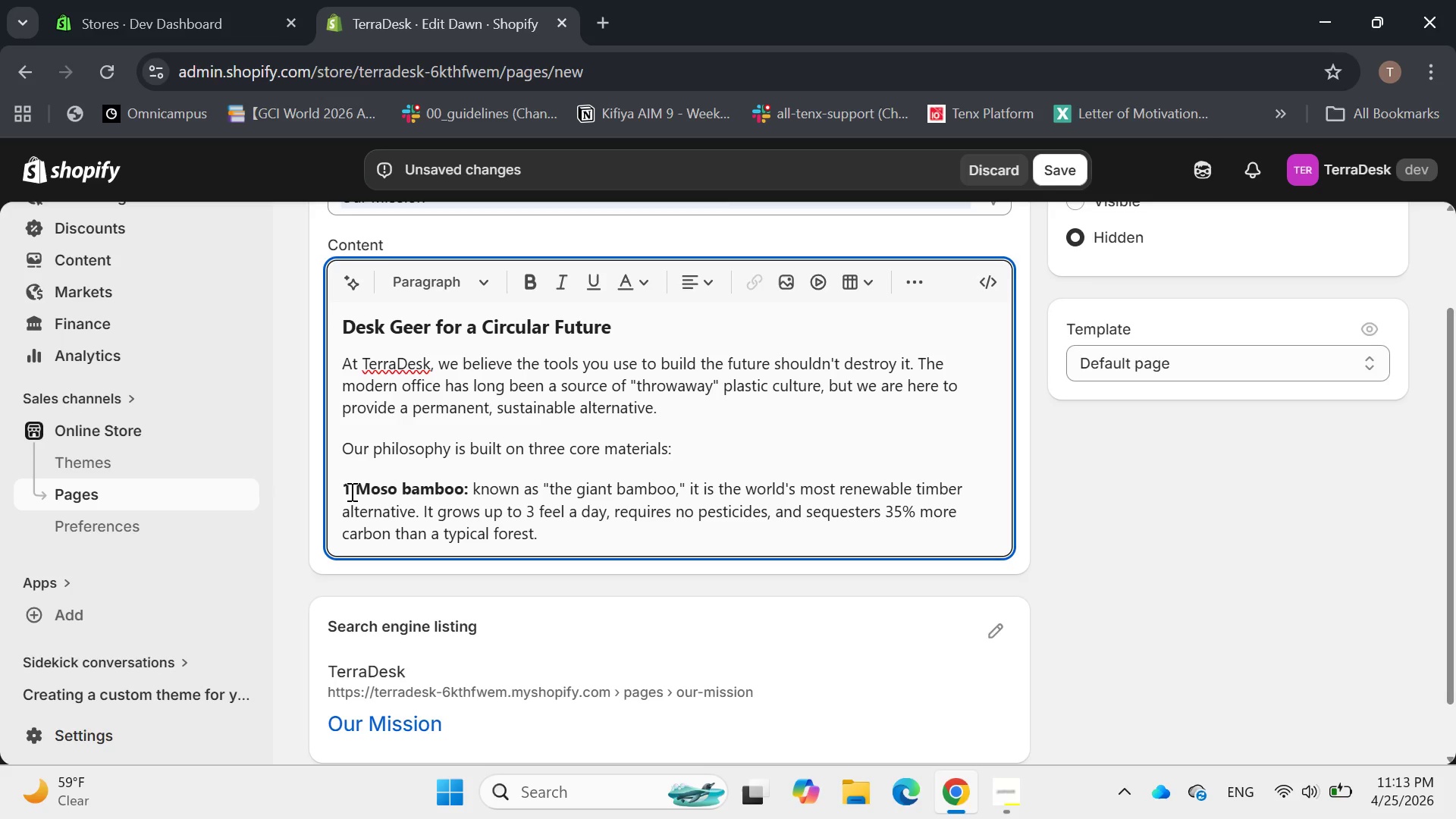 
key(Period)
 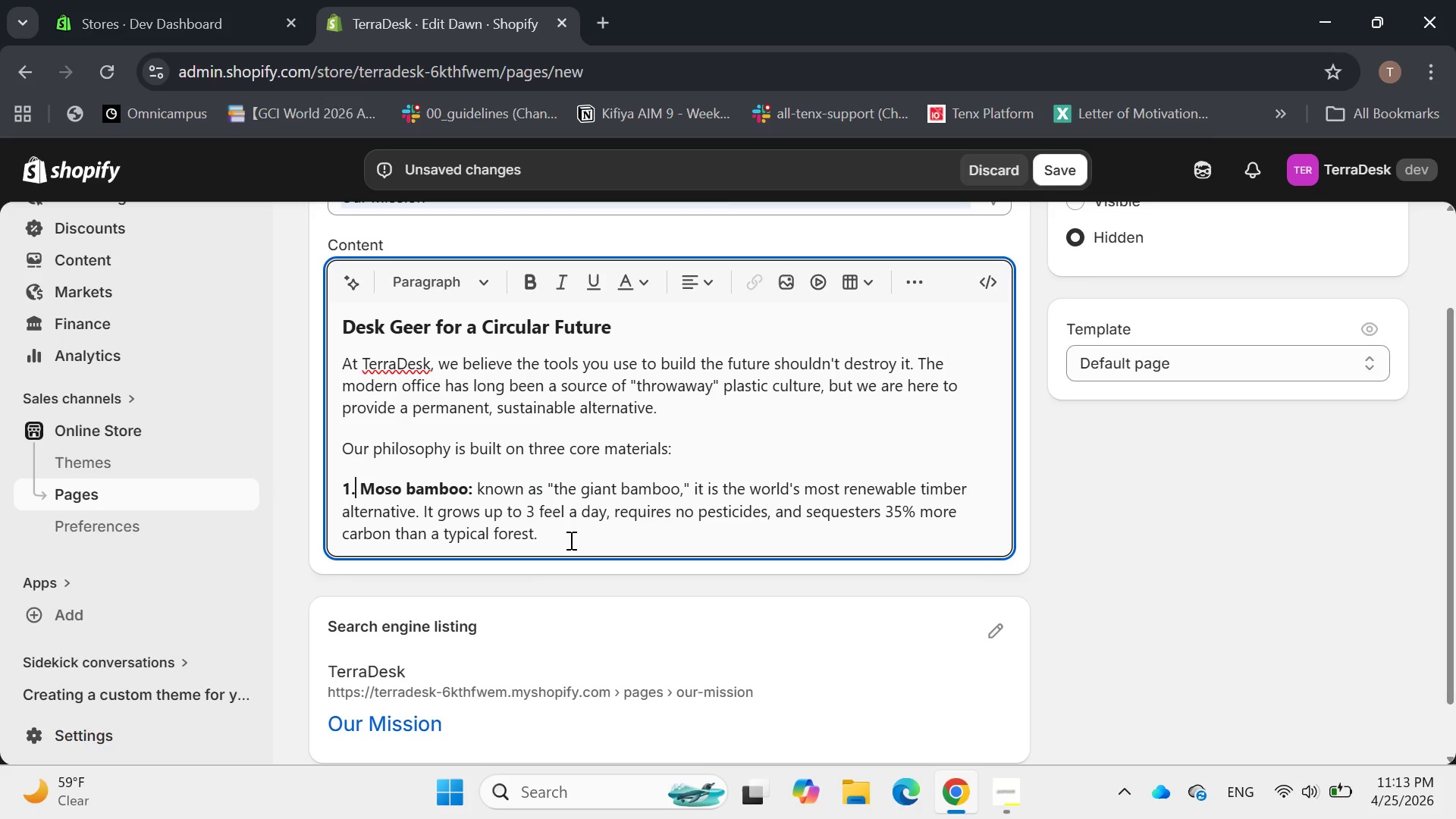 
left_click([575, 542])
 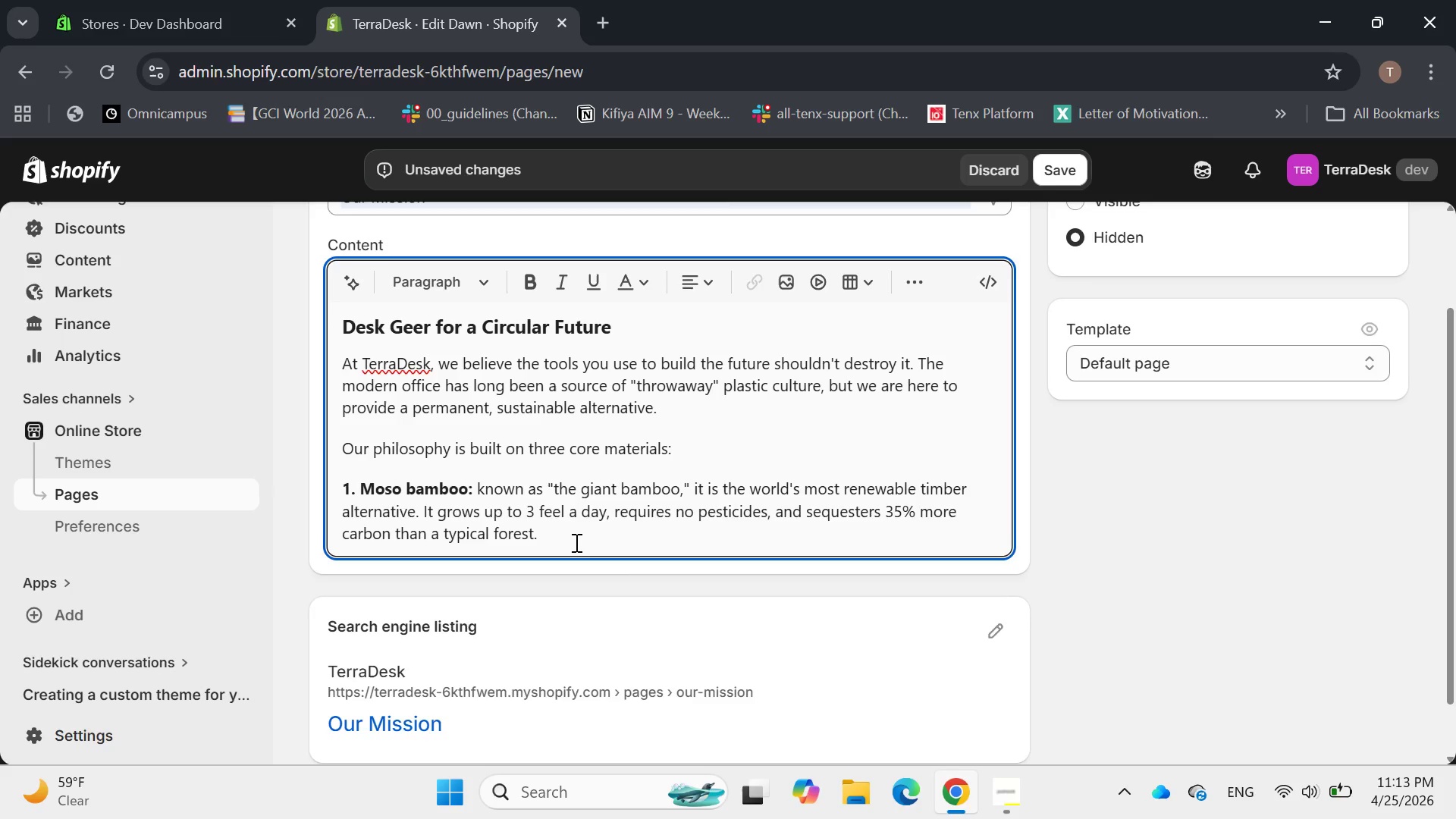 
key(Enter)
 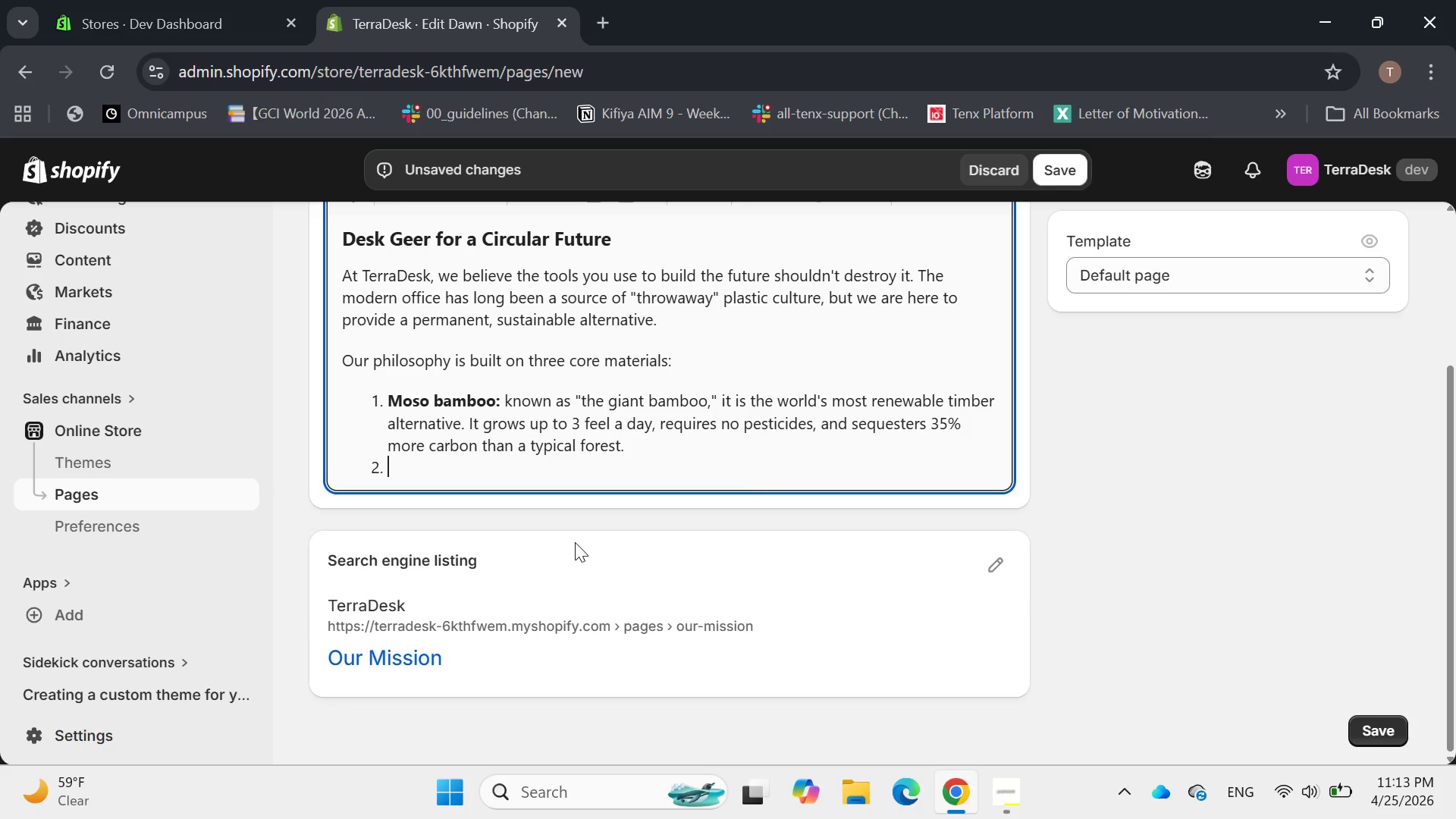 
wait(9.48)
 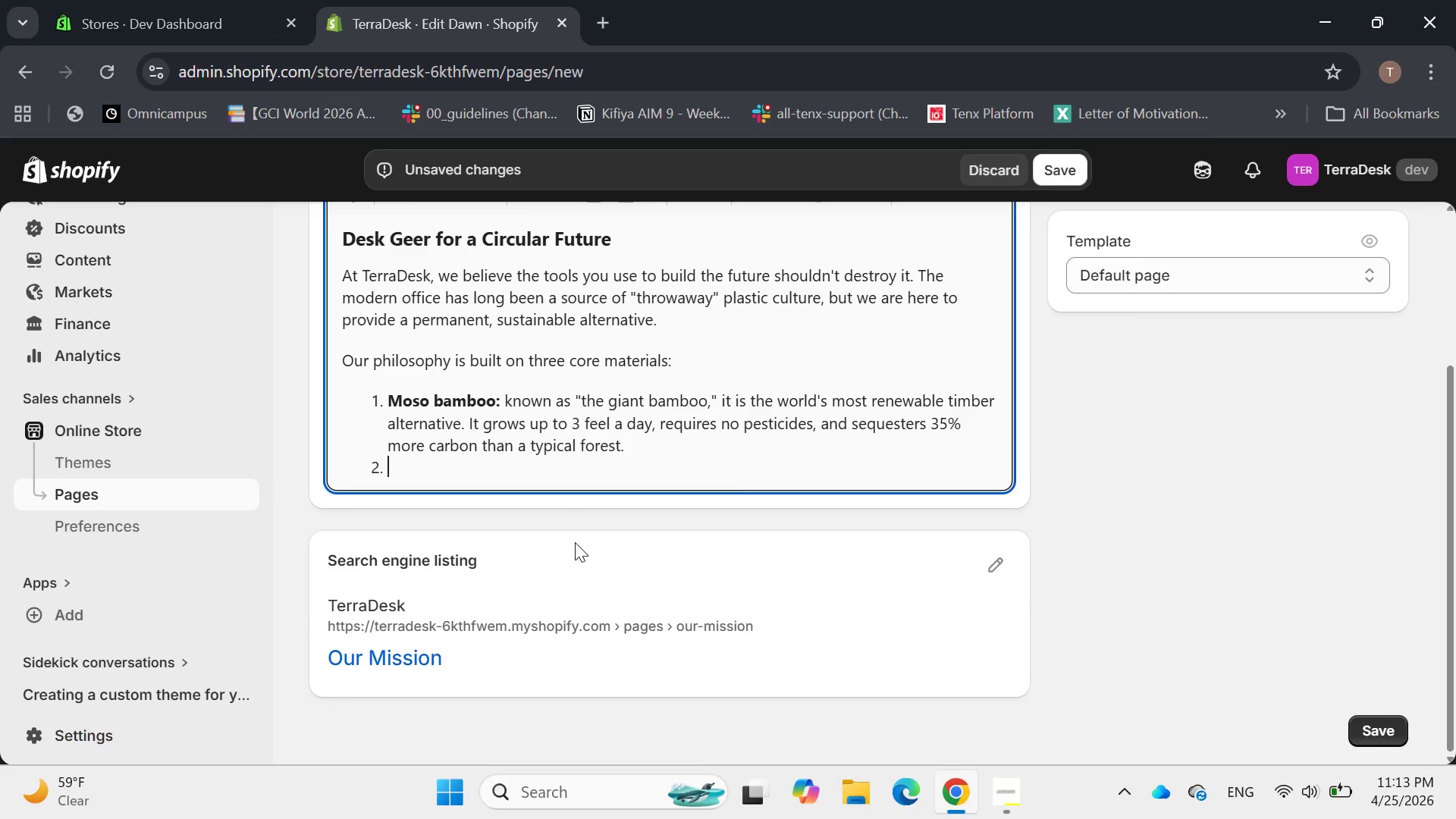 
type(**)
 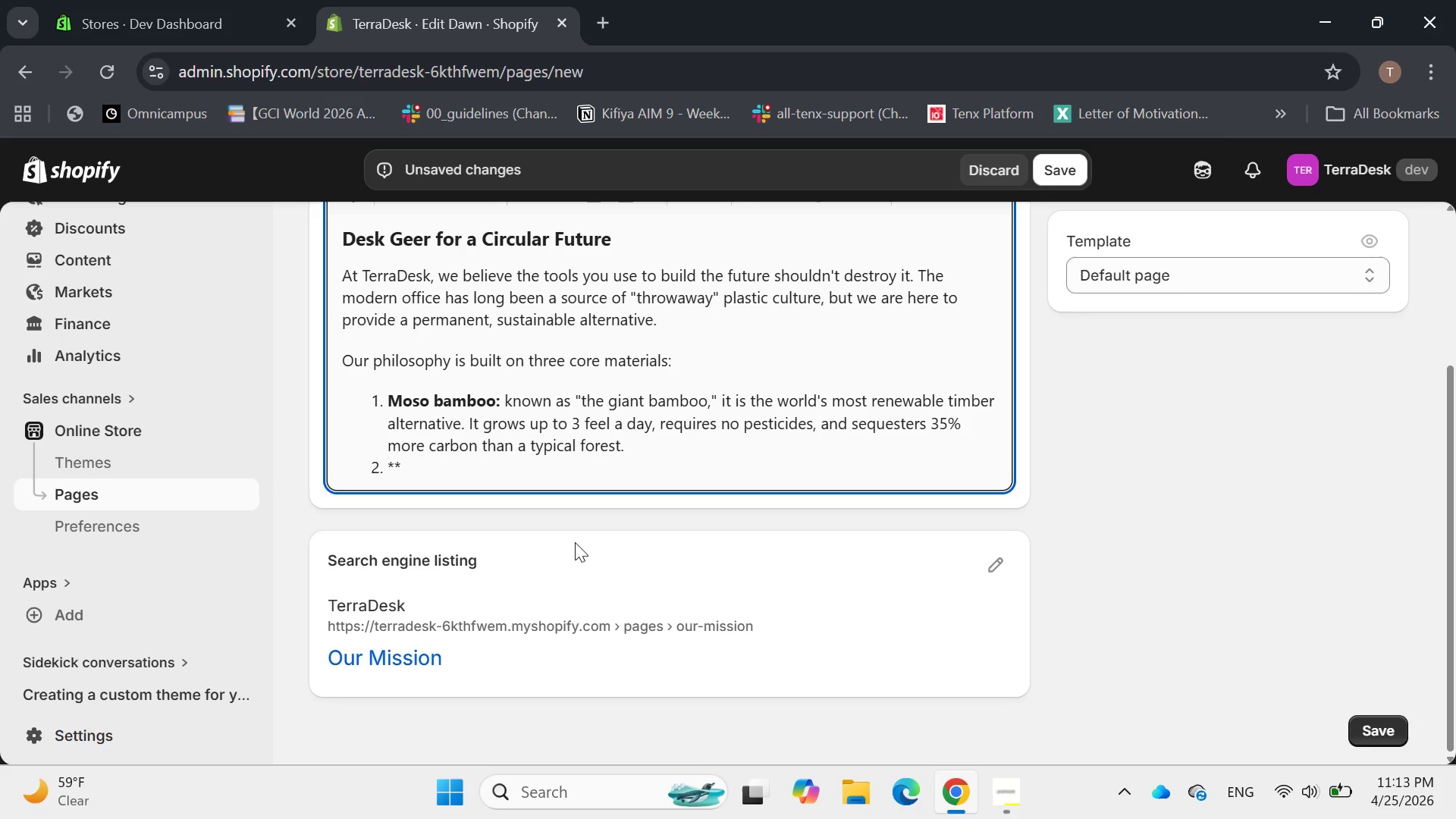 
type(Ocean-Bound Planc)
key(Backspace)
key(Backspace)
type(stic ())
 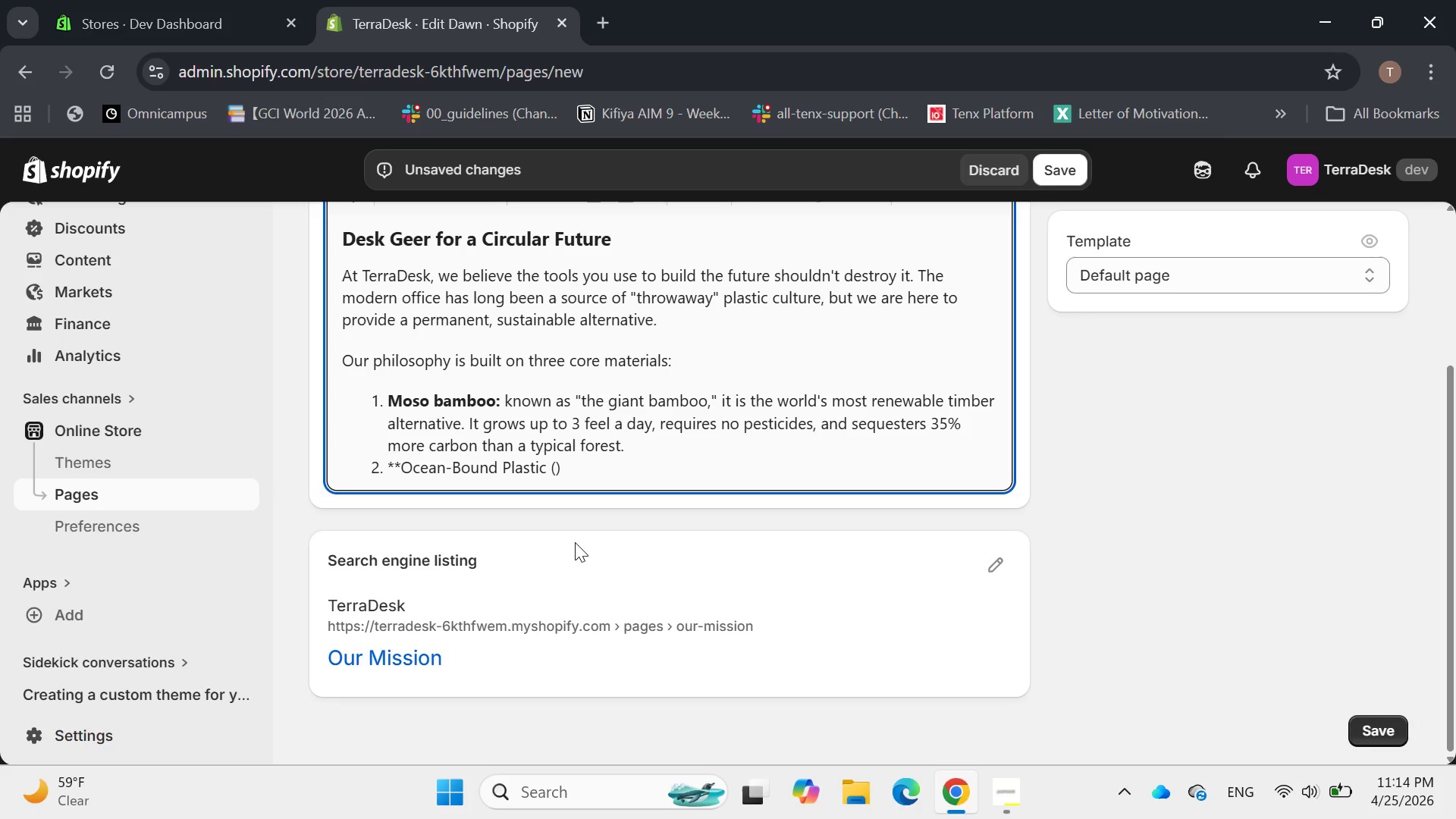 
key(ArrowLeft)
 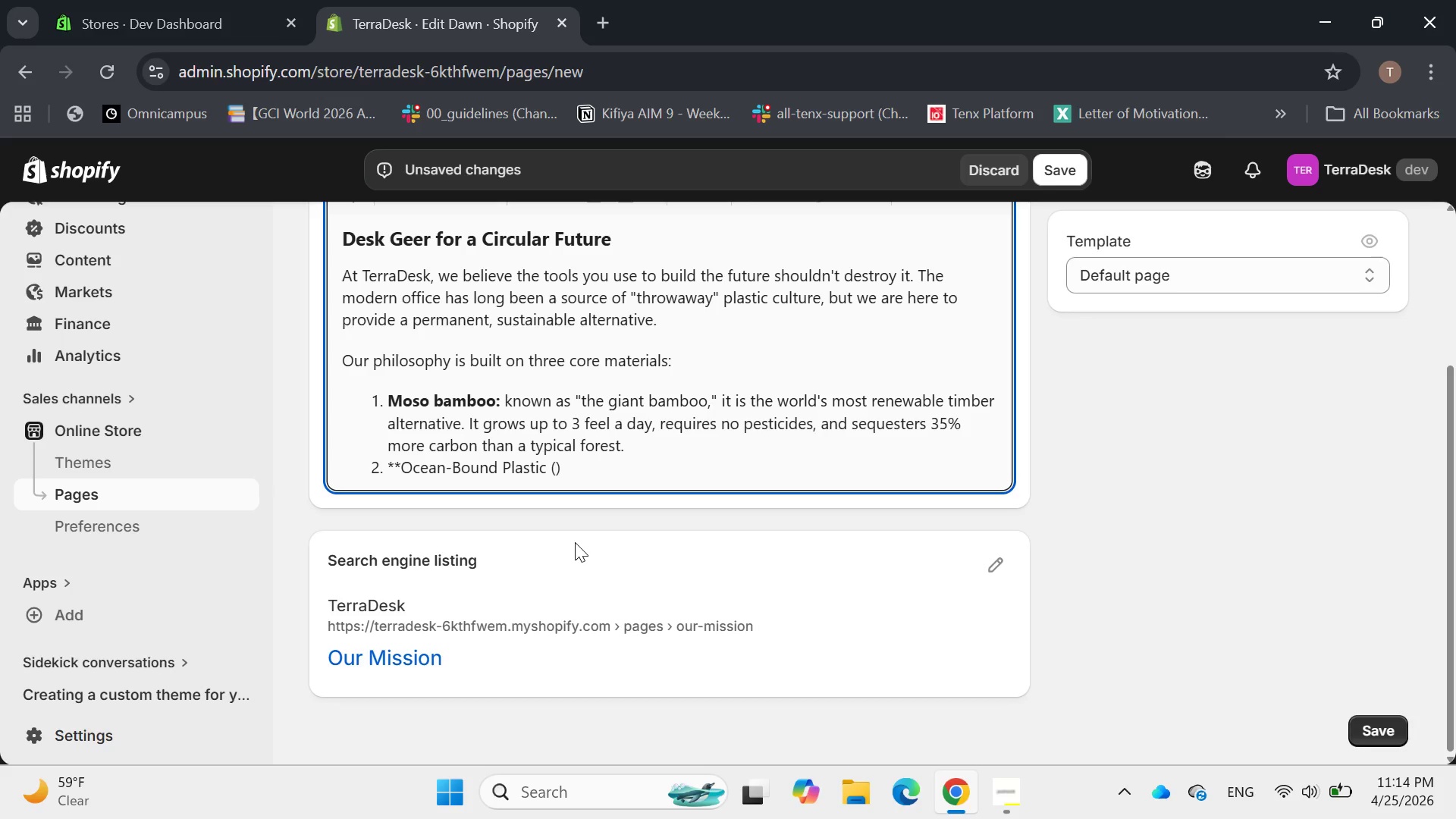 
wait(8.66)
 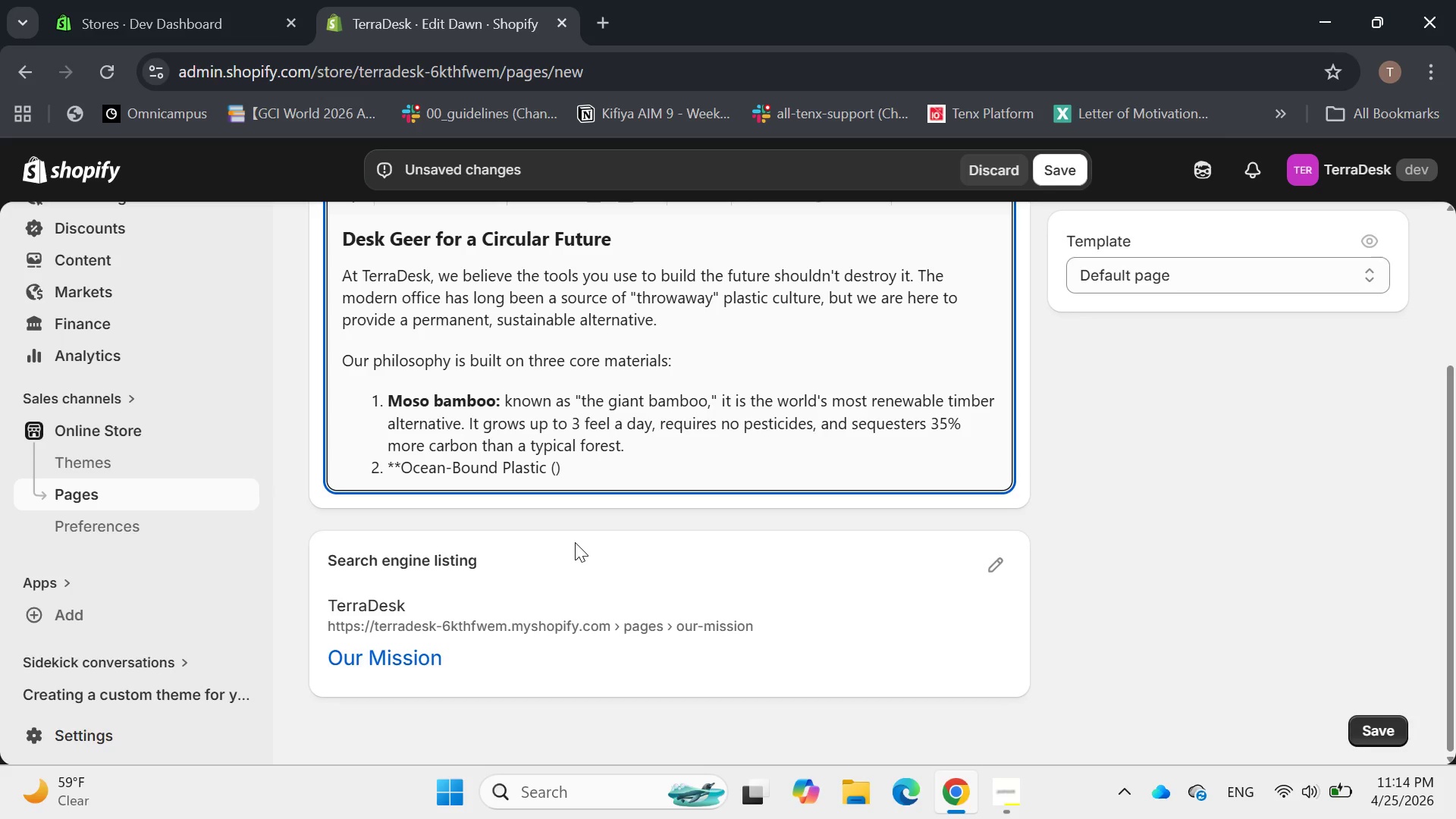 
key(R)
 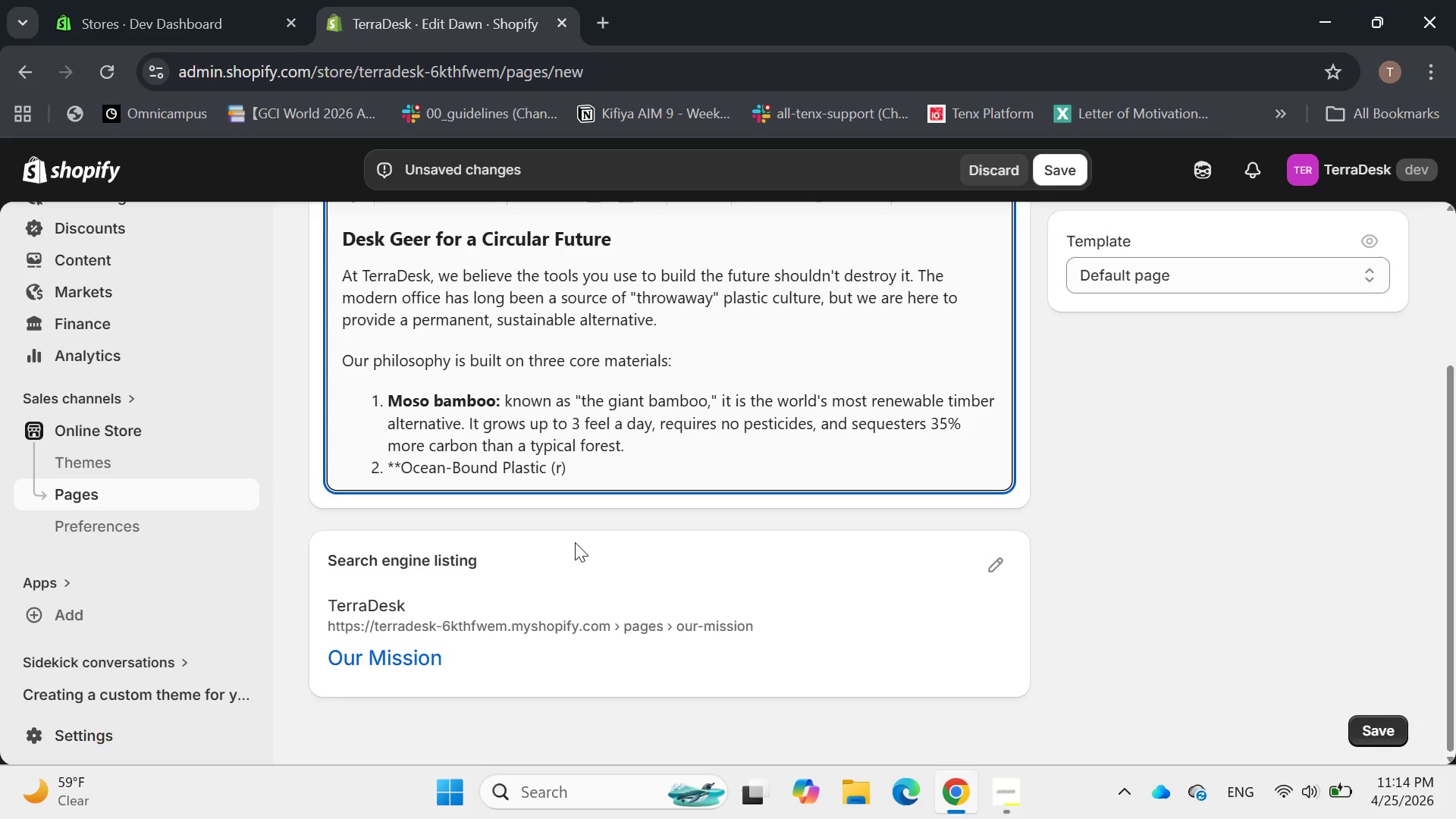 
type(Pet)
key(Backspace)
key(Backspace)
type(ET)
 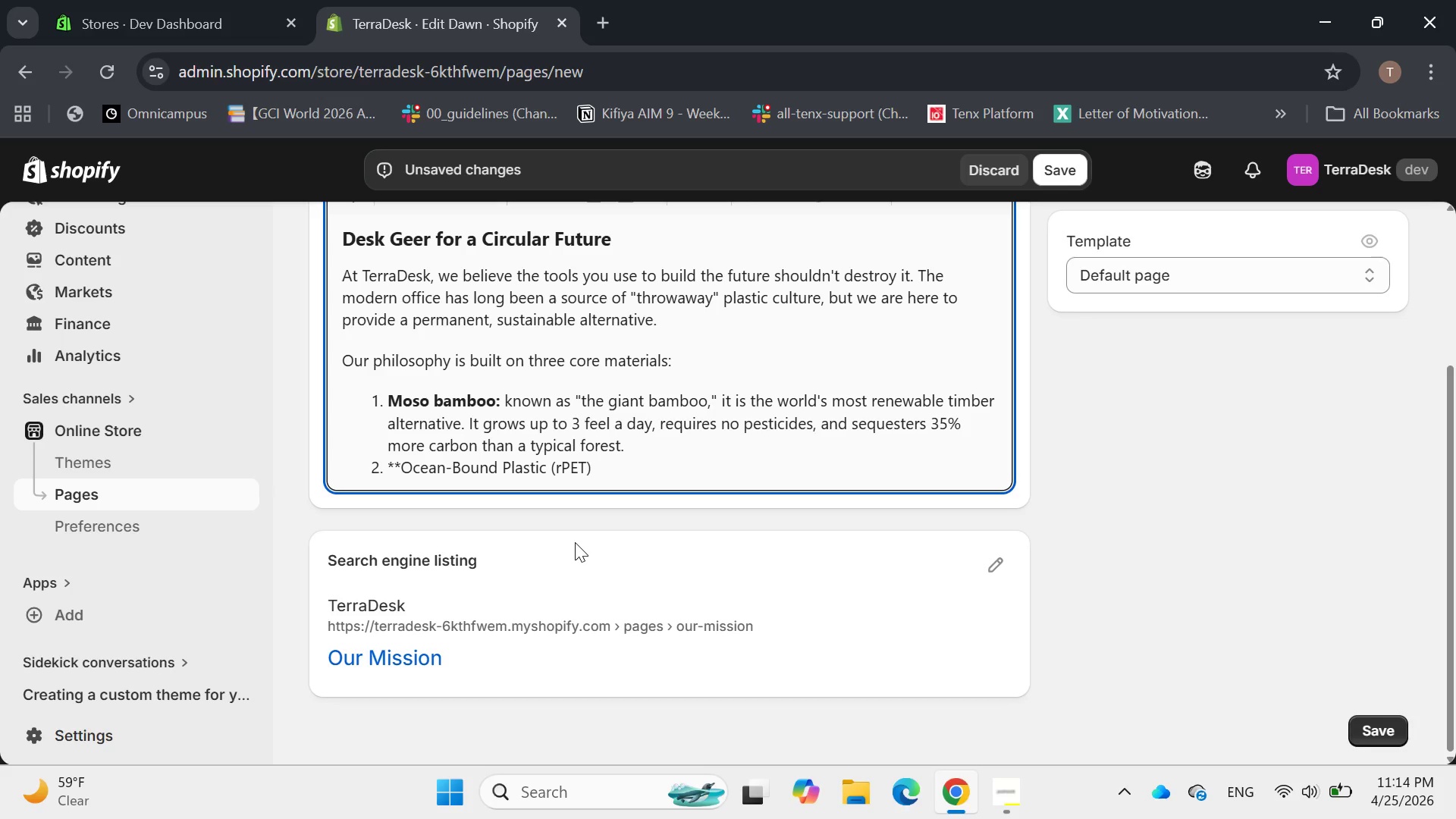 
key(ArrowRight)
 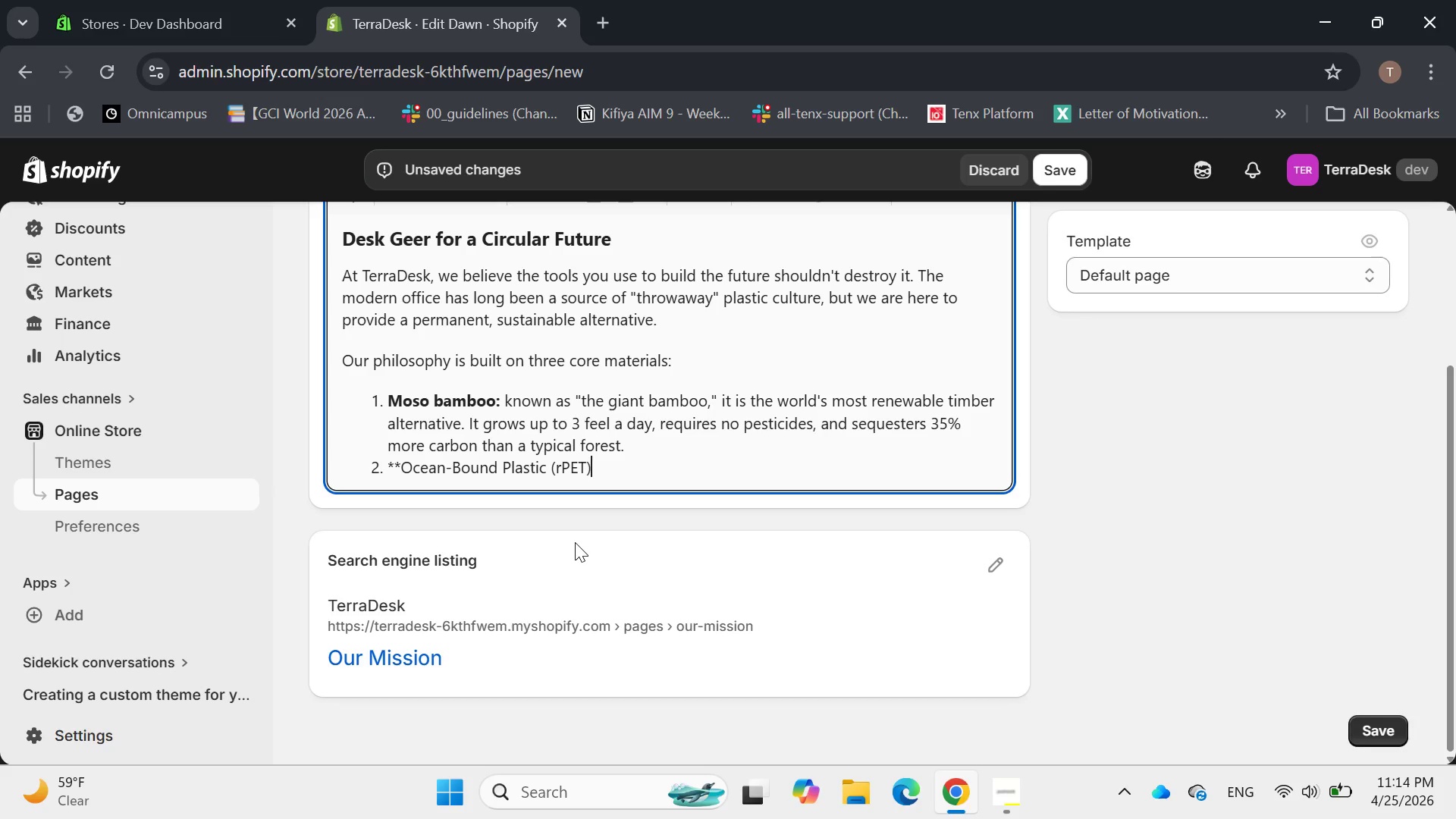 
type(**)
 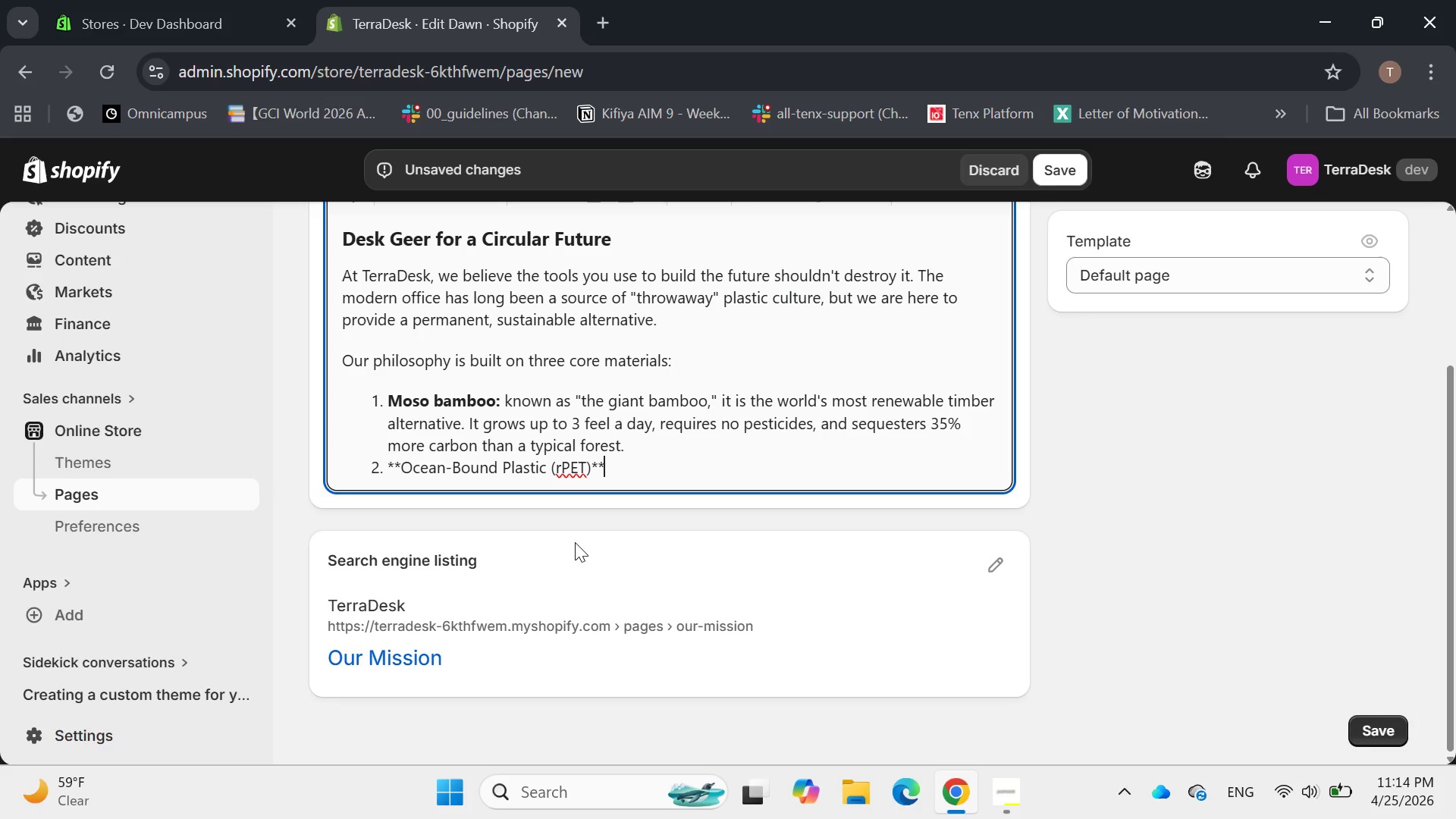 
key(ArrowLeft)
 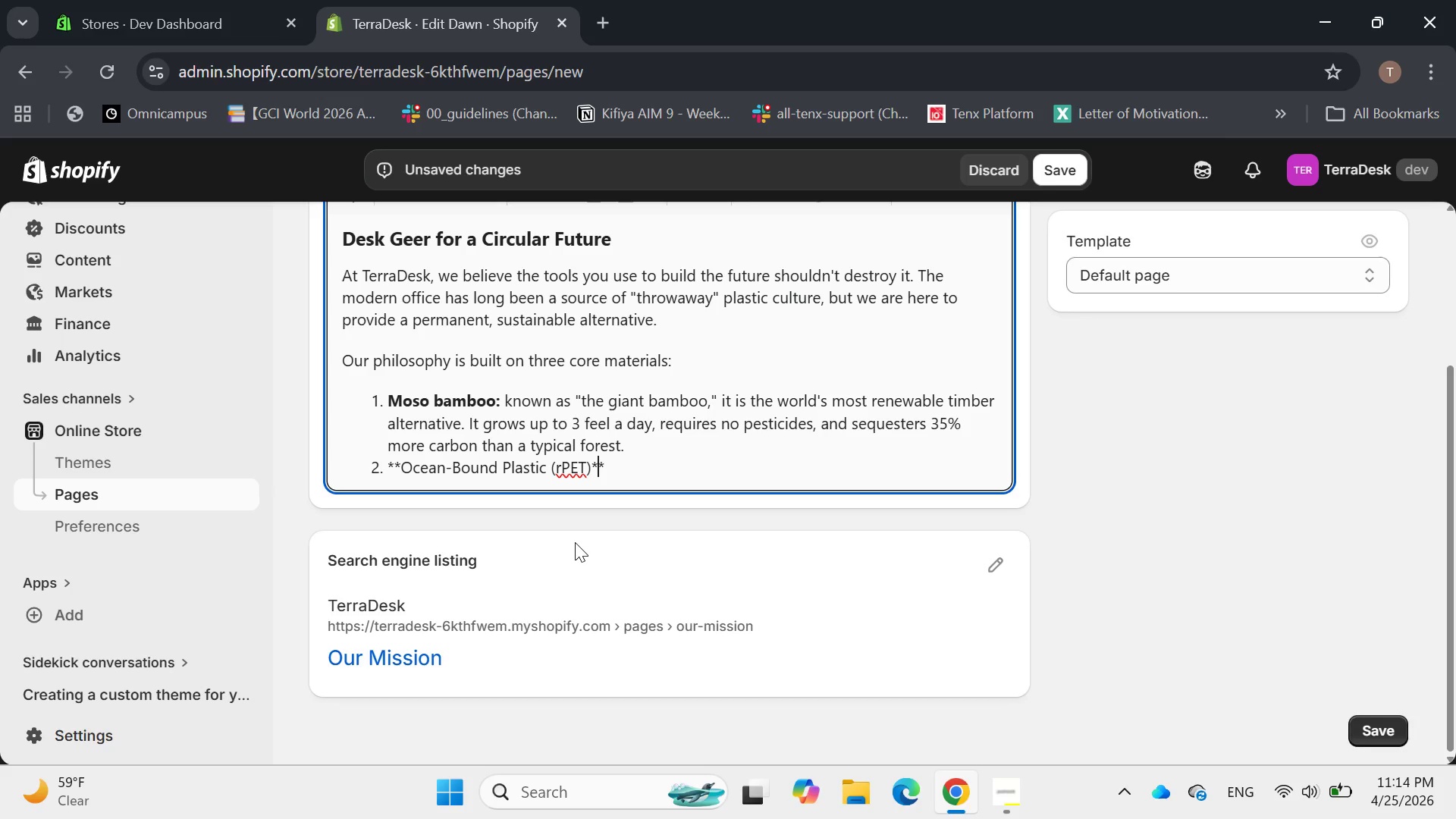 
key(ArrowLeft)
 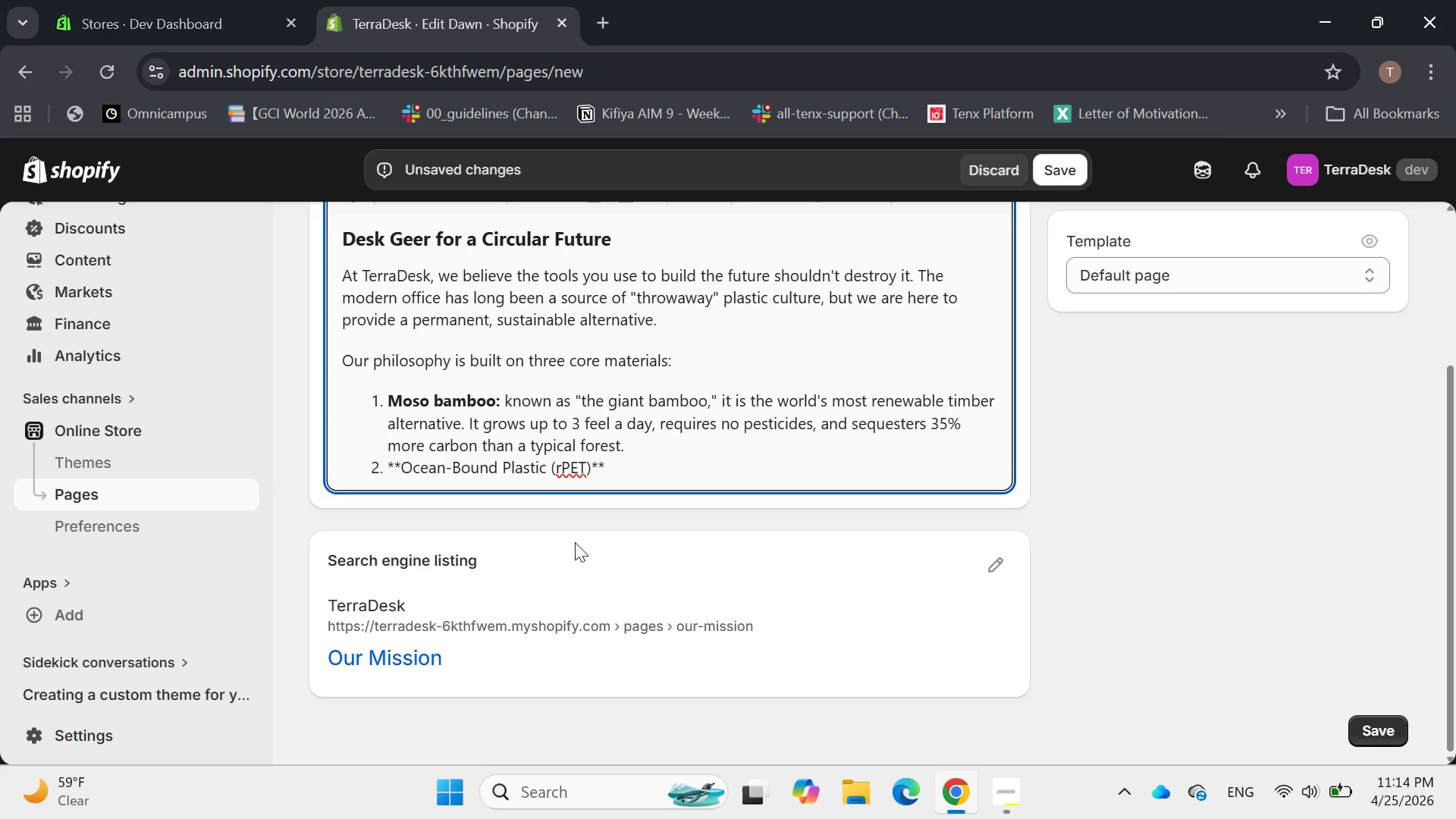 
key(Shift+Semicolon)
 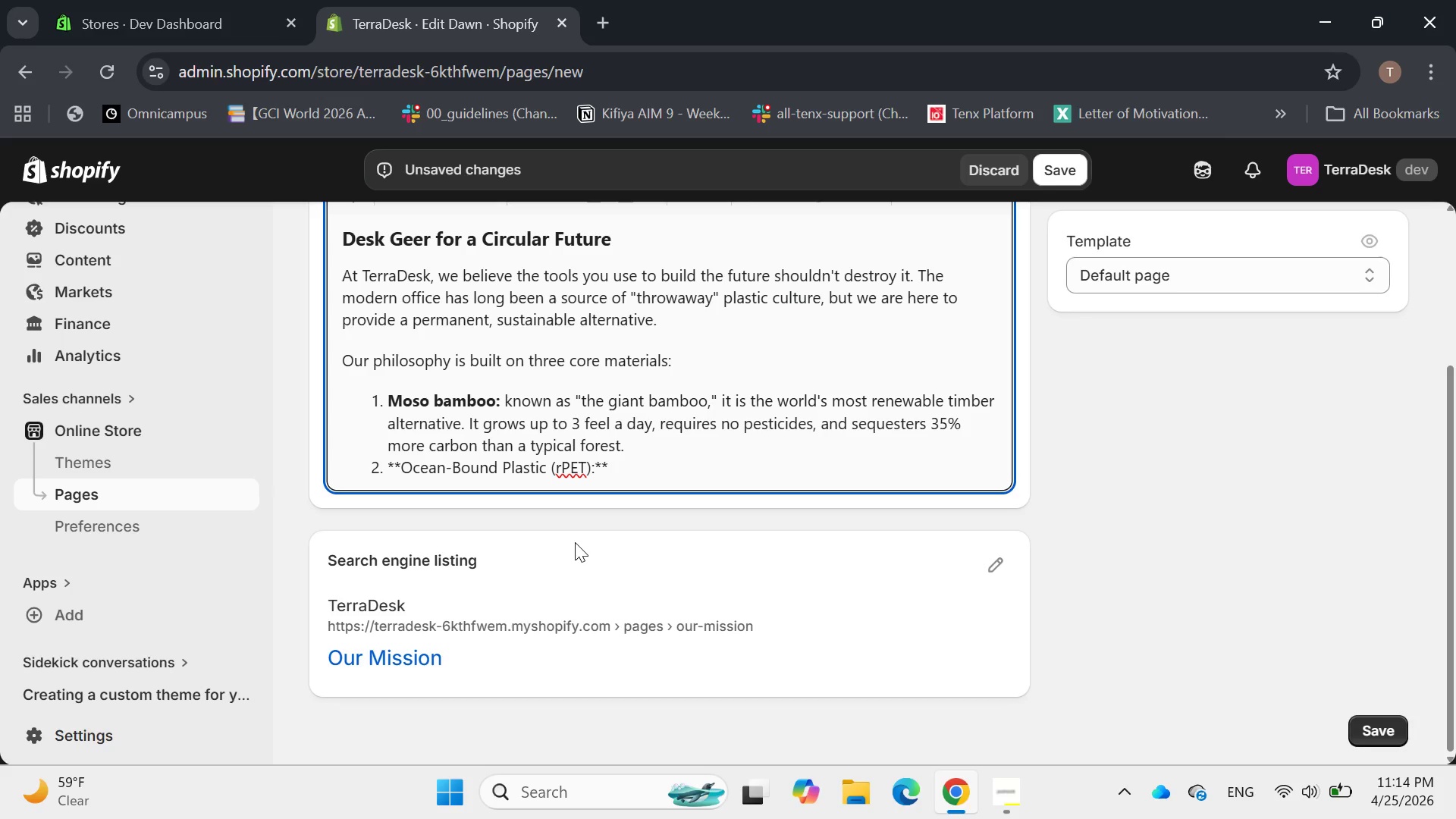 
key(ArrowRight)
 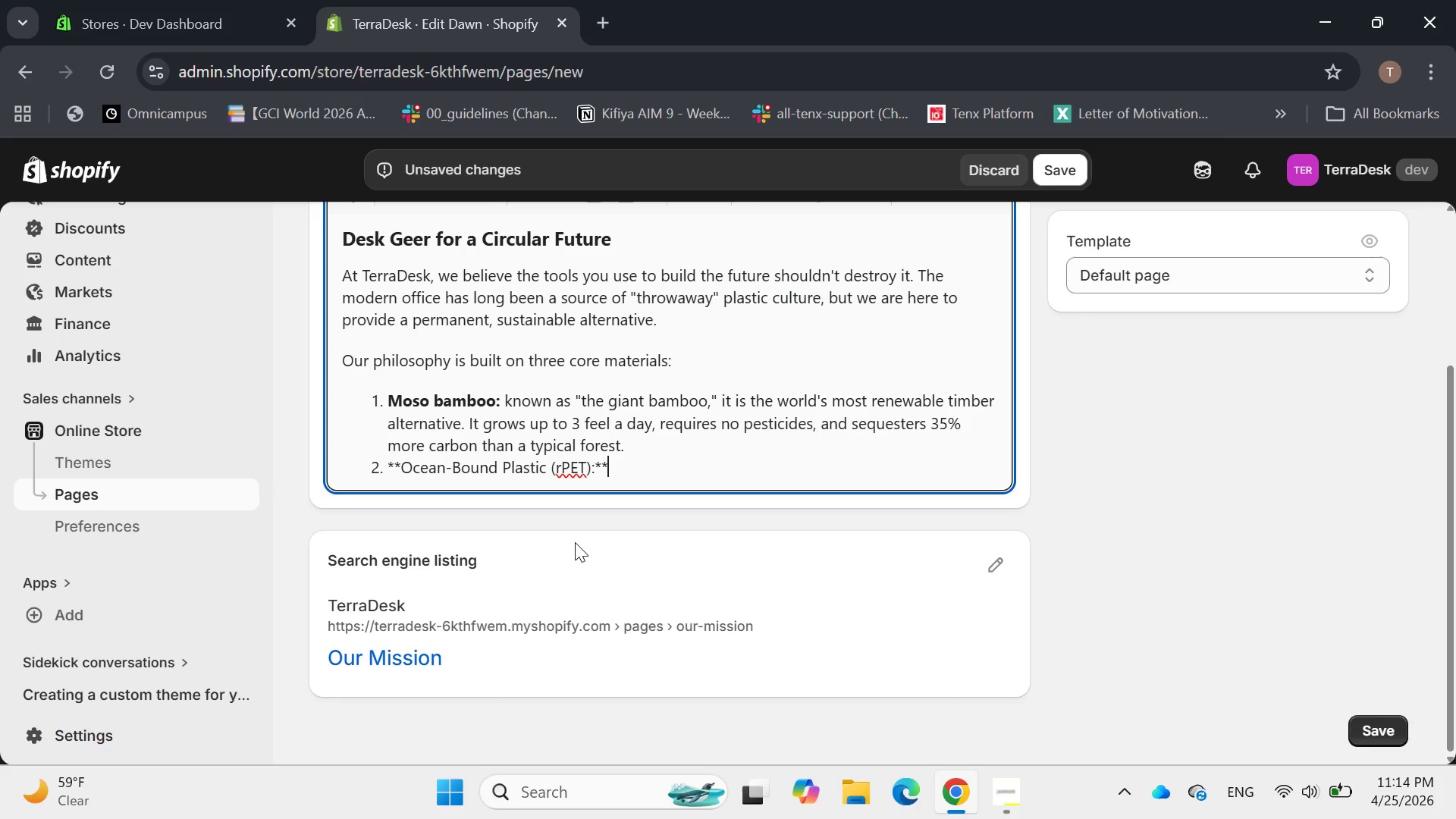 
key(ArrowRight)
 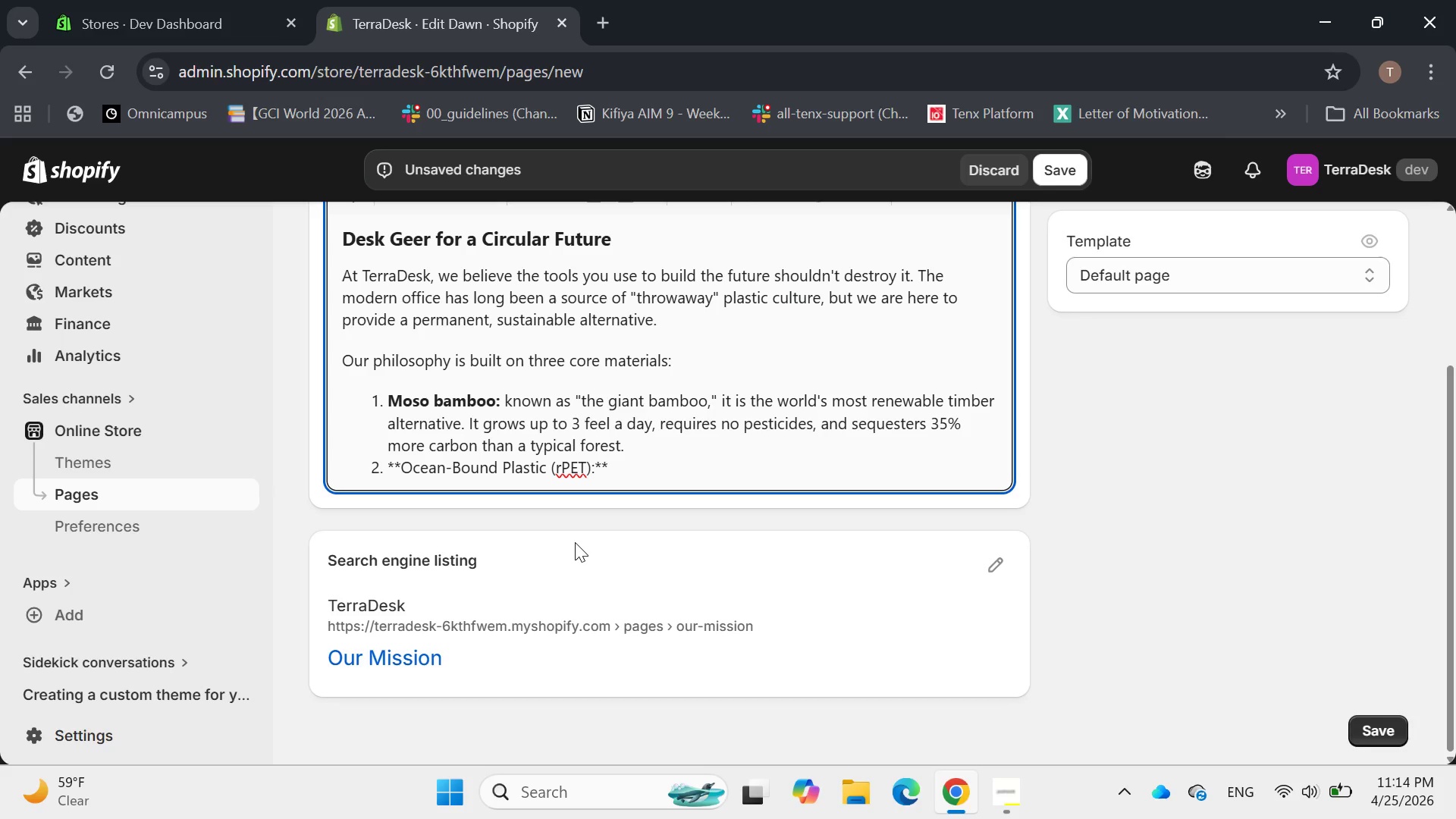 
key(Enter)
 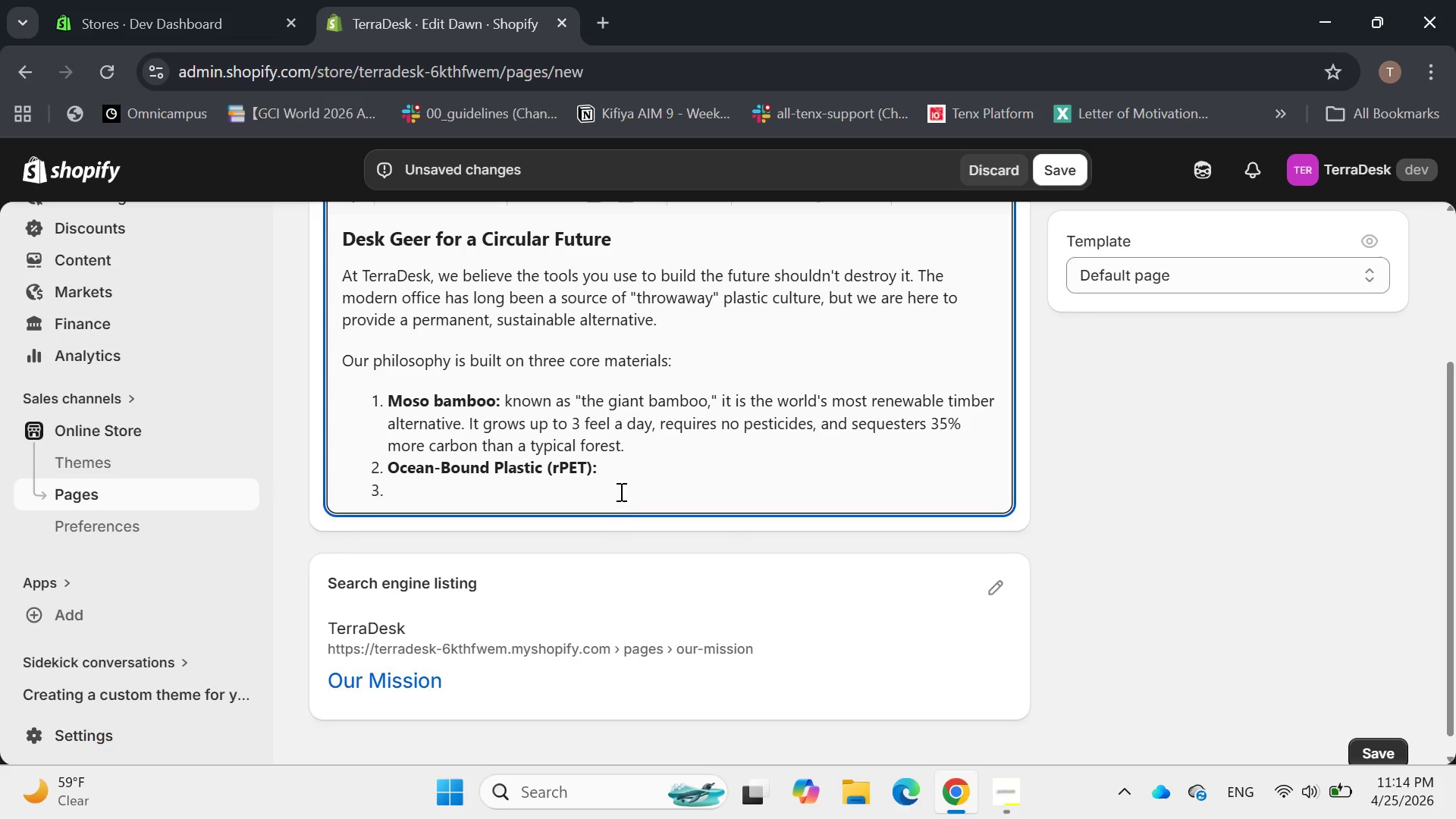 
left_click([626, 470])
 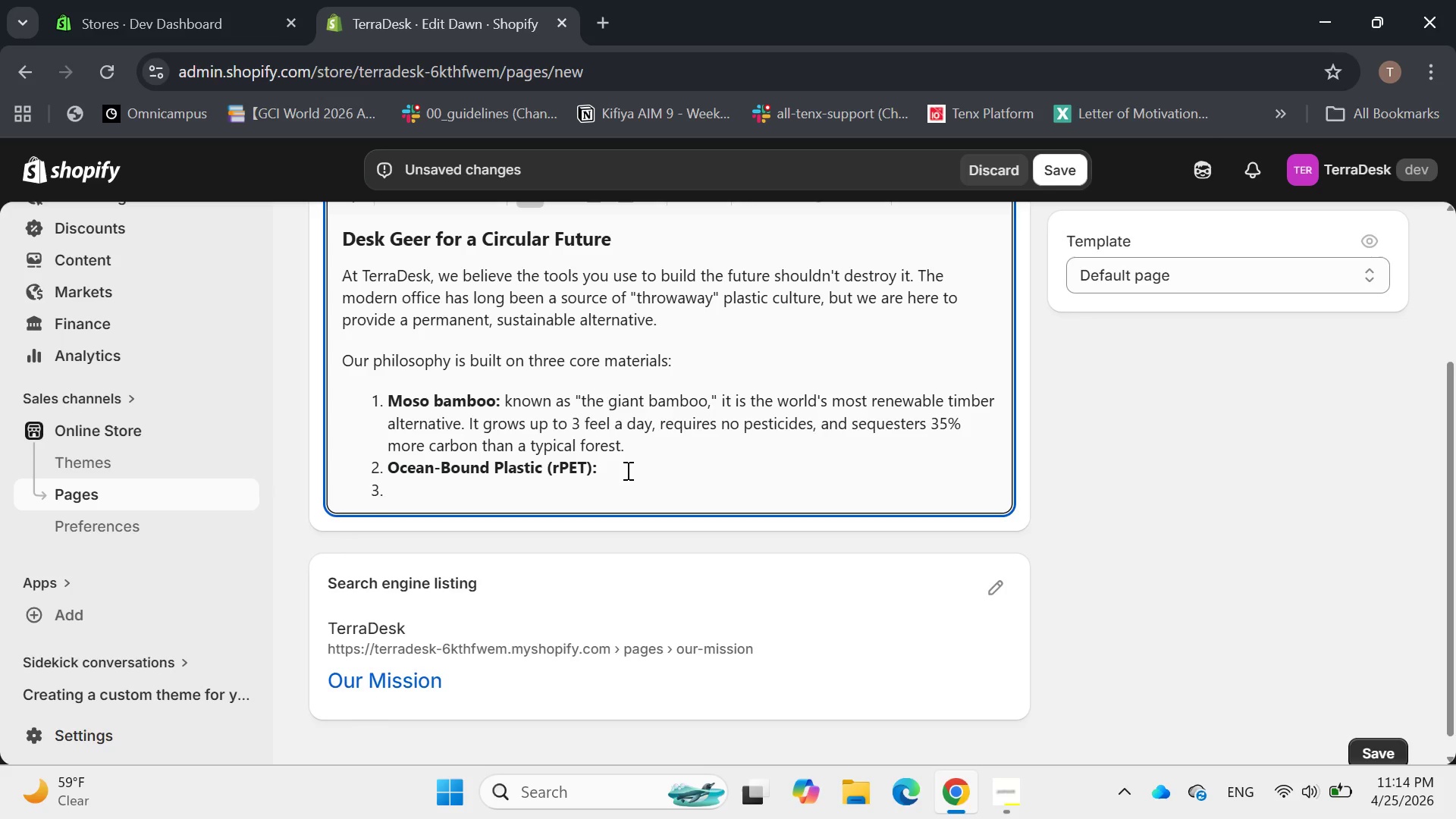 
key(Space)
 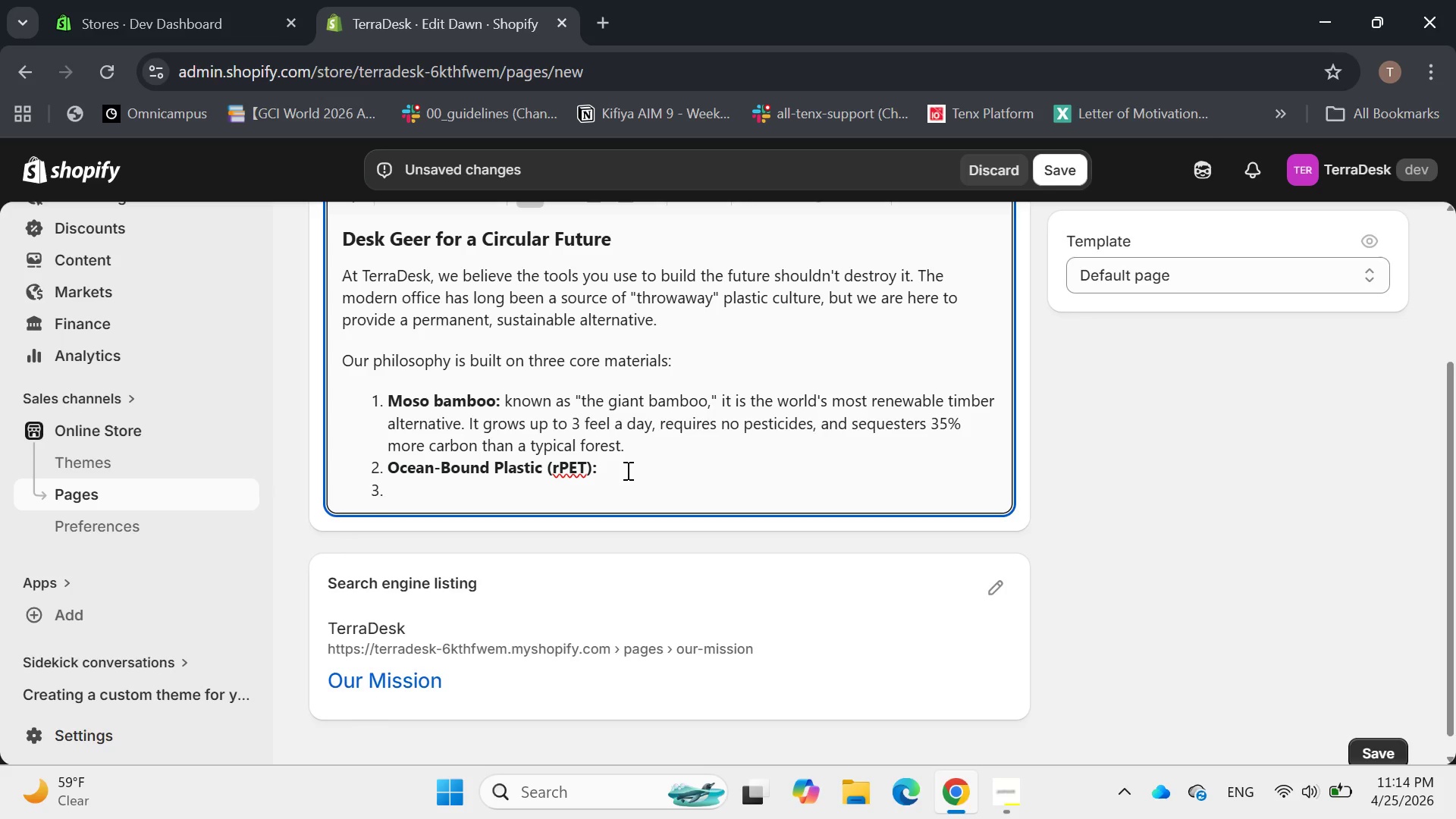 
hold_key(key=W, duration=0.33)
 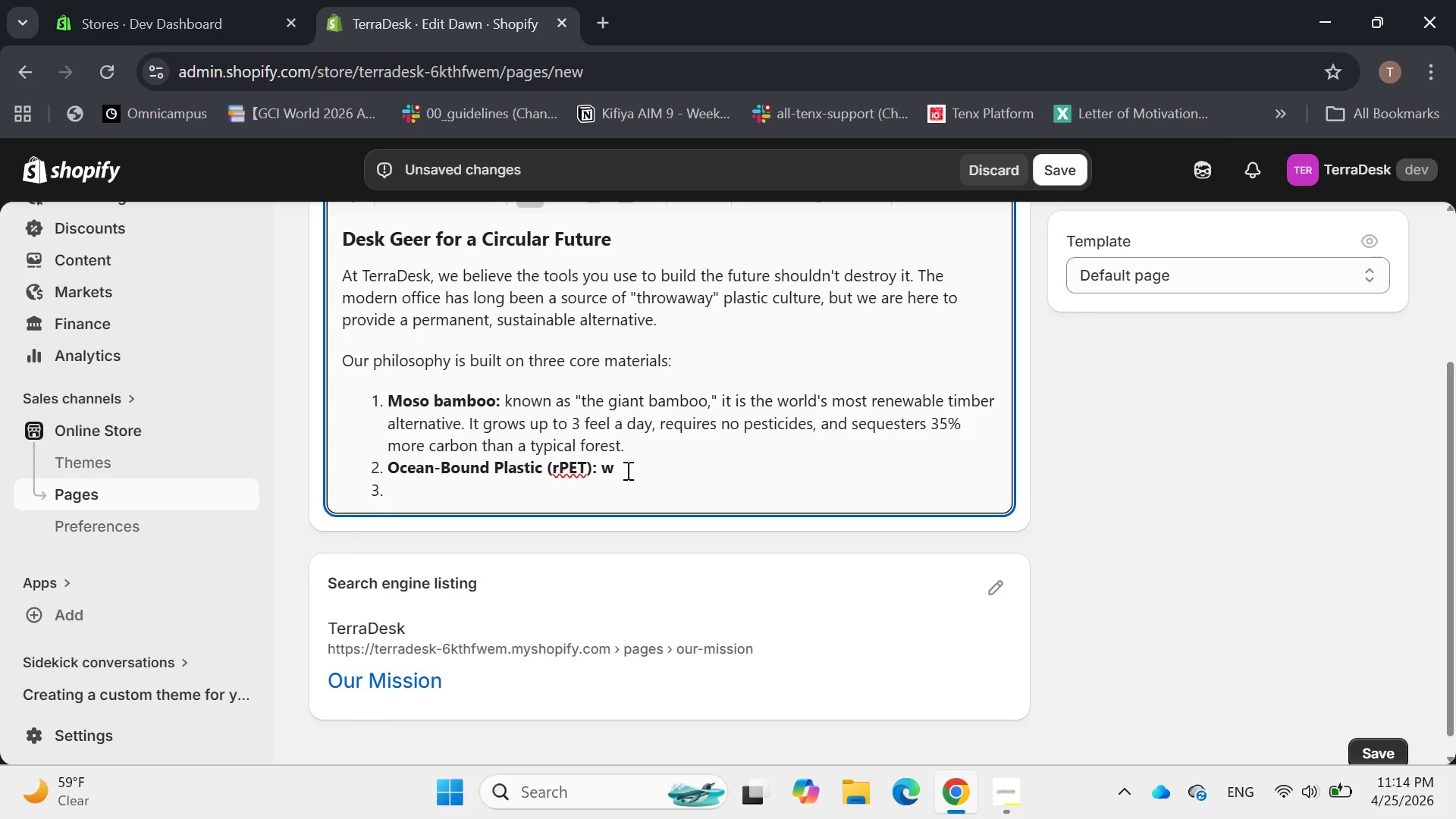 
key(E)
 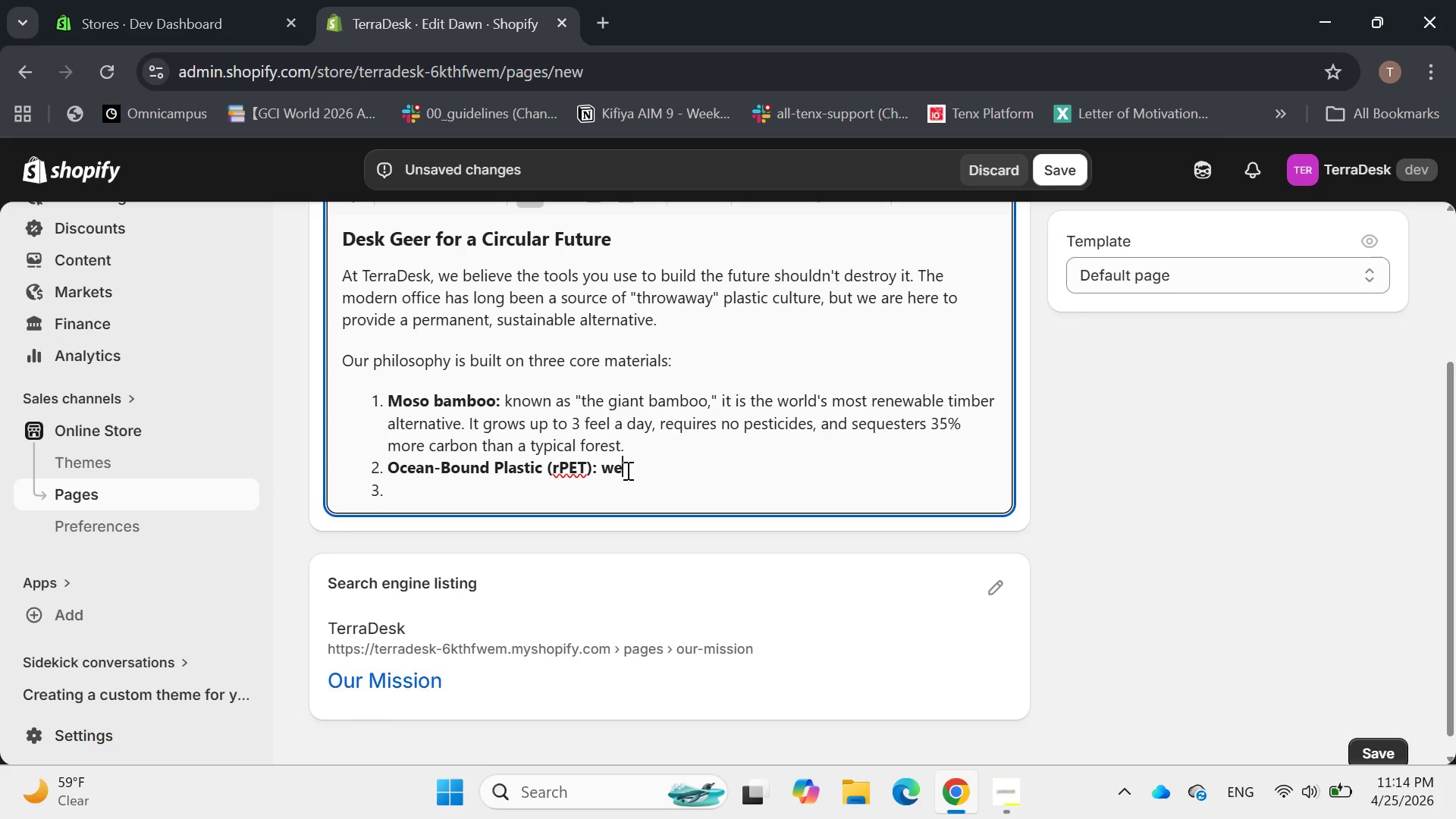 
key(Backspace)
 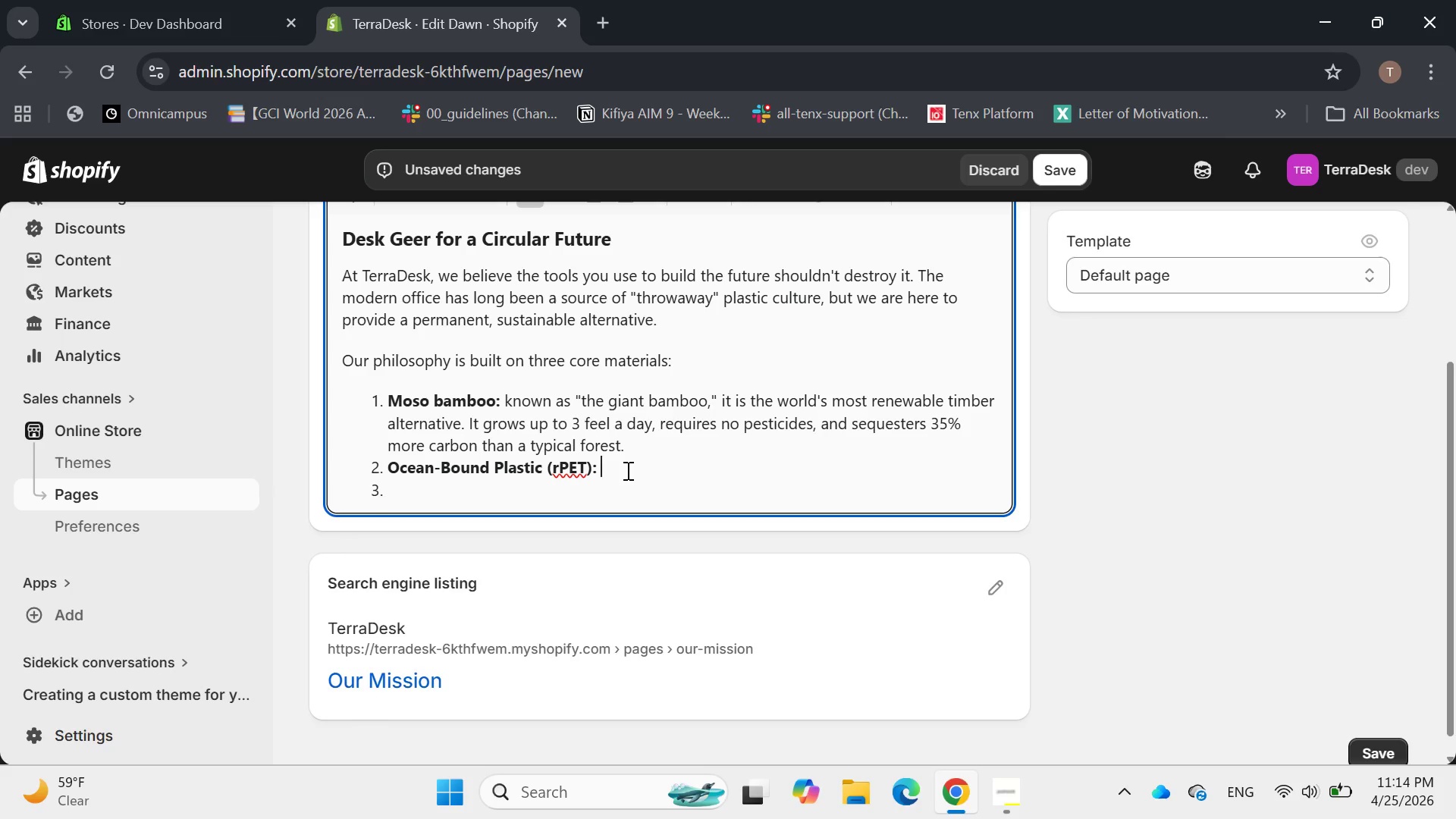 
key(Backspace)
 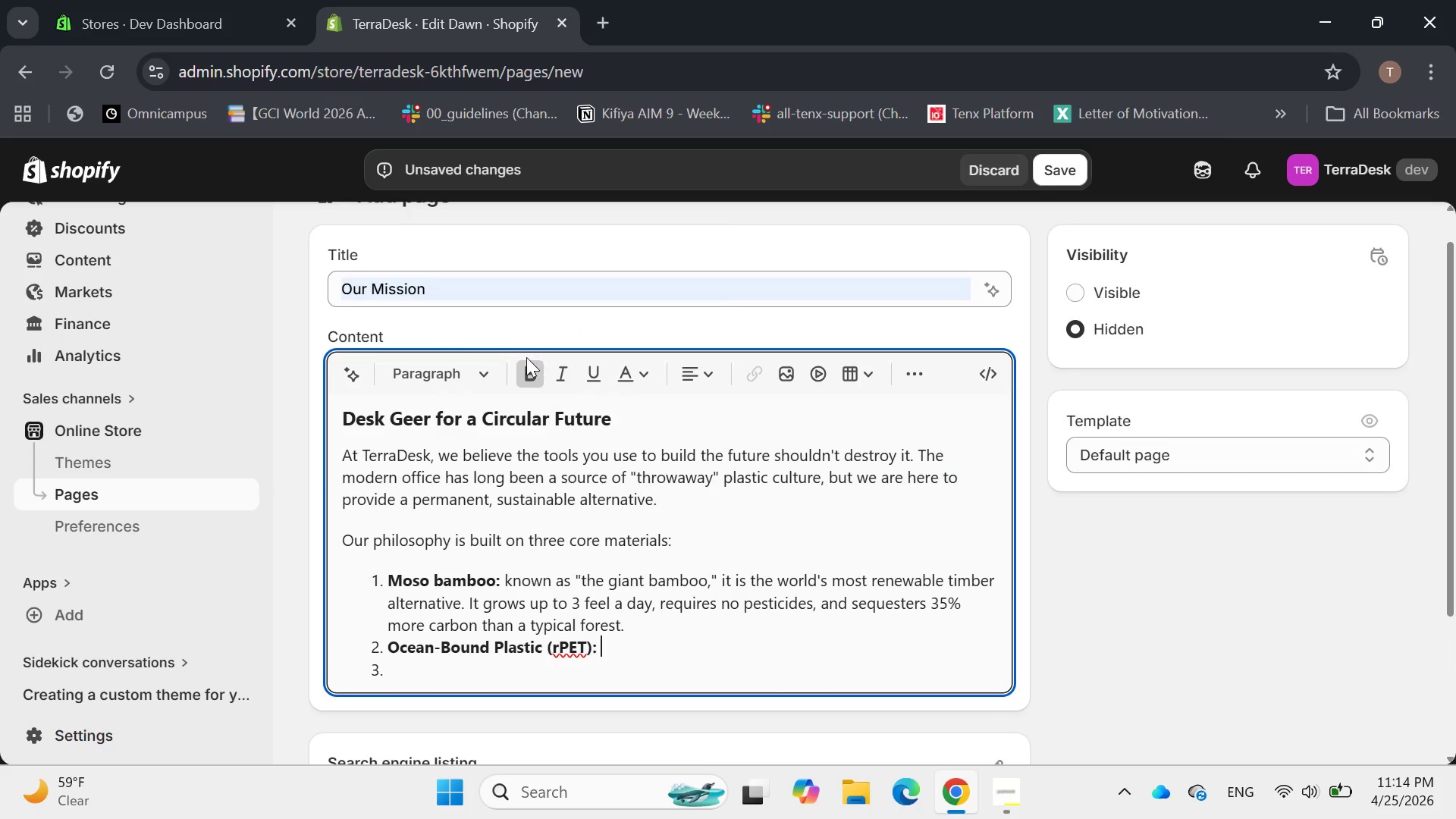 
left_click([529, 370])
 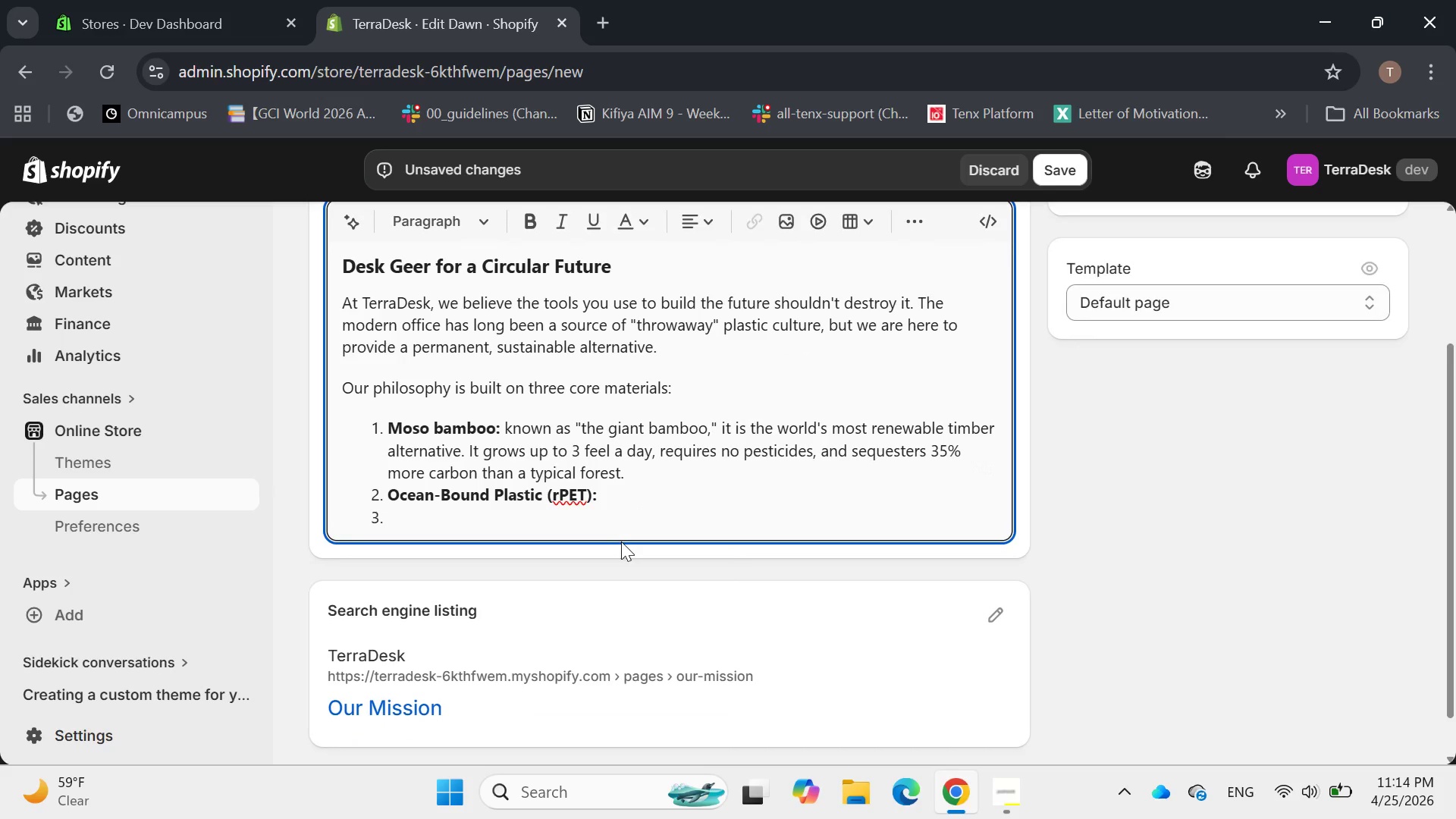 
type(we salvat)
 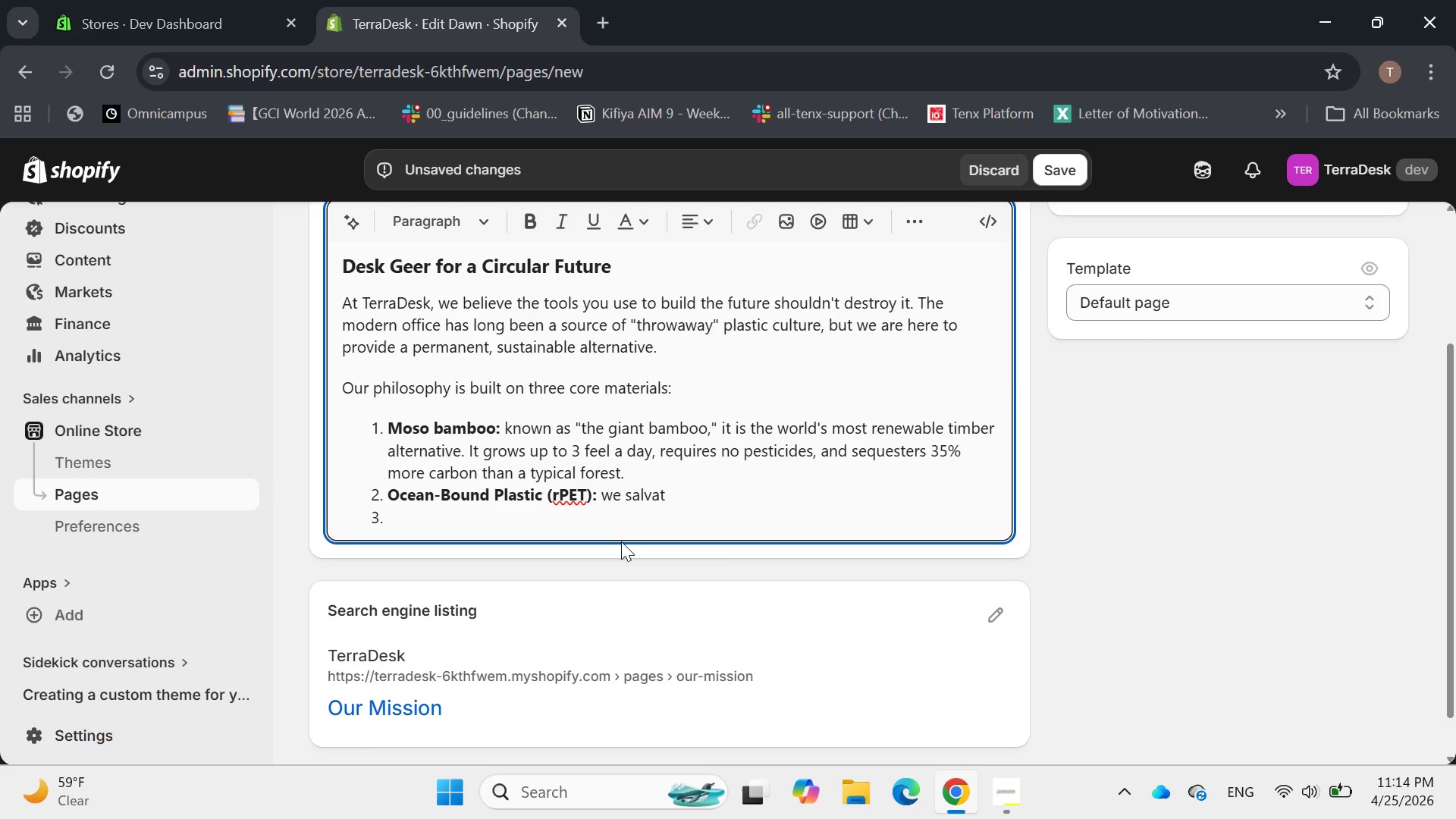 
key(Backspace)
type(ge from coastal areas before it reaches the ocean )
key(Backspace)
type(,)
 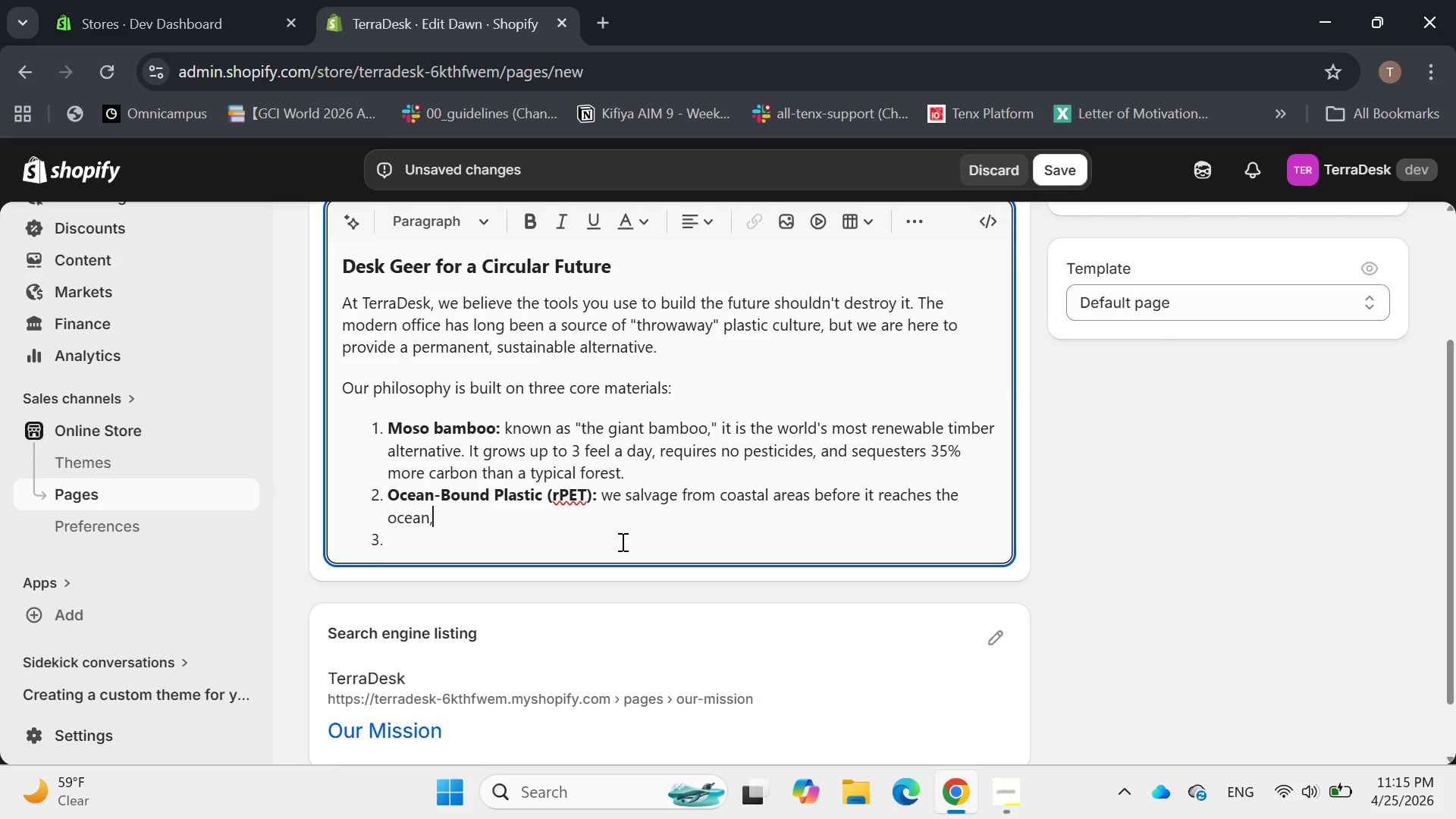 
wait(10.45)
 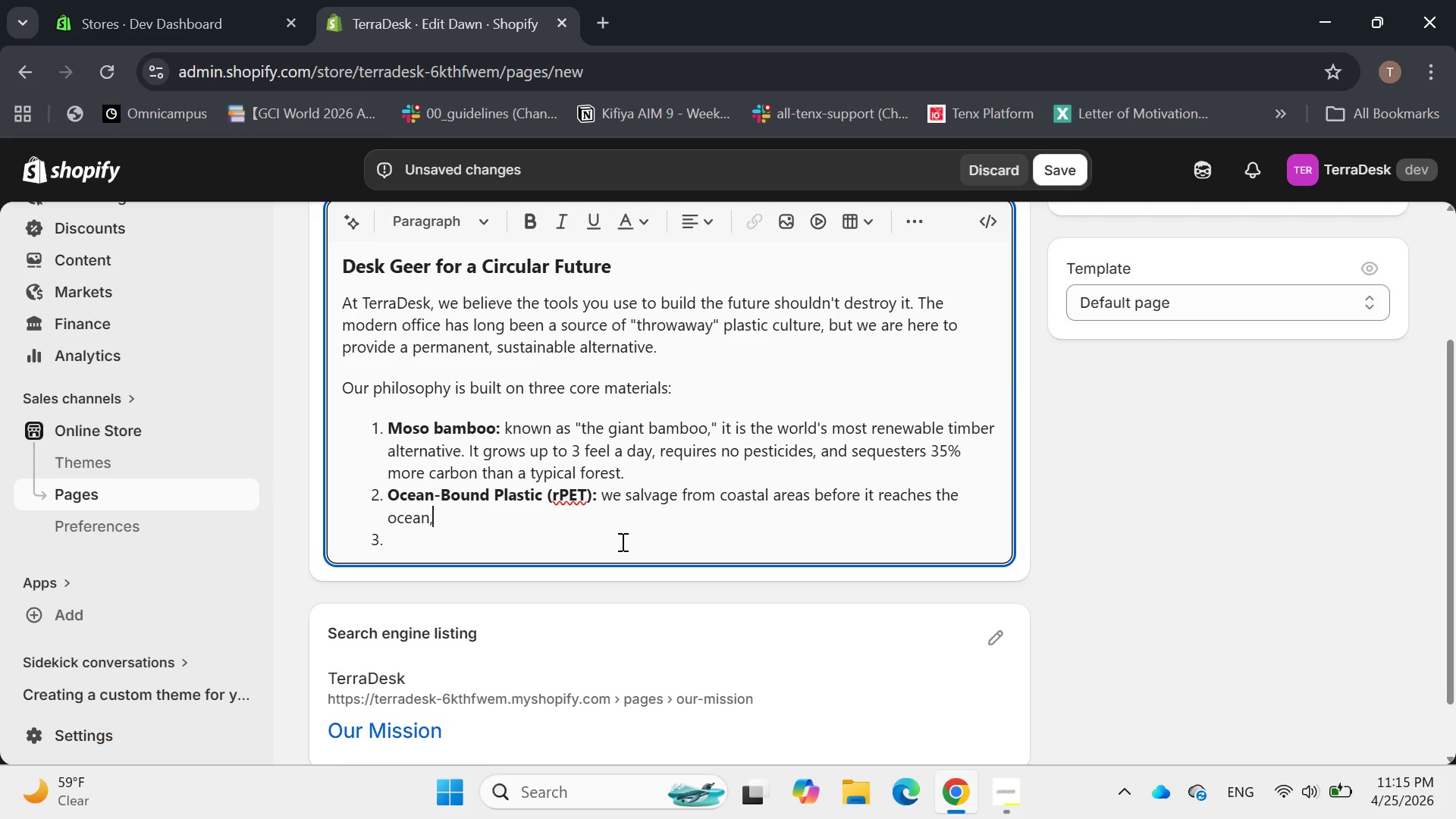 
type( shredding )
 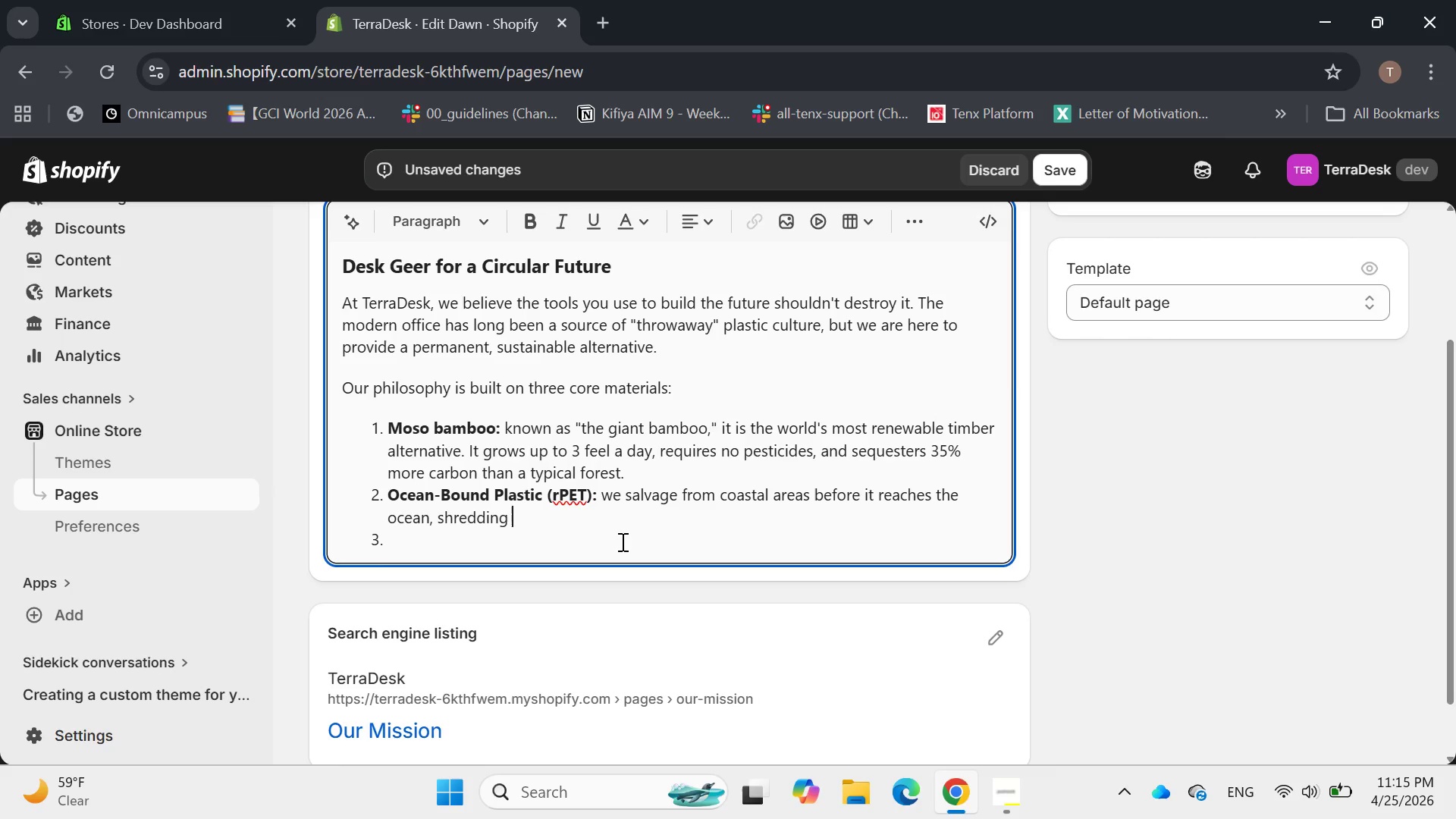 
type(and spinning it into high-density felt thta)
key(Backspace)
key(Backspace)
type(at provide )
key(Backspace)
type(s superior protection for yu )
key(Backspace)
key(Backspace)
key(Backspace)
type(ou )
 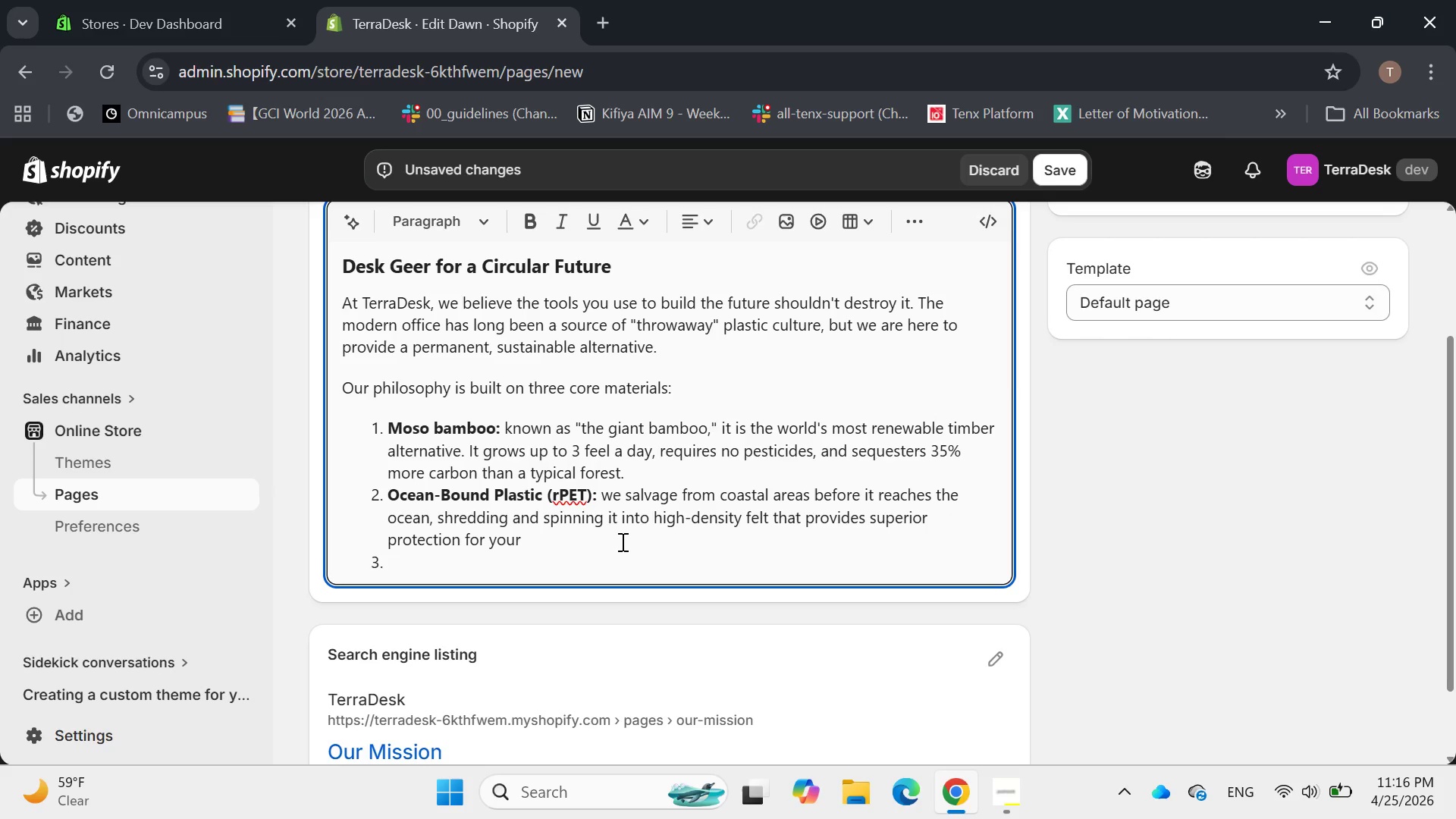 
type(technology )
key(Backspace)
type(.[Delete])
 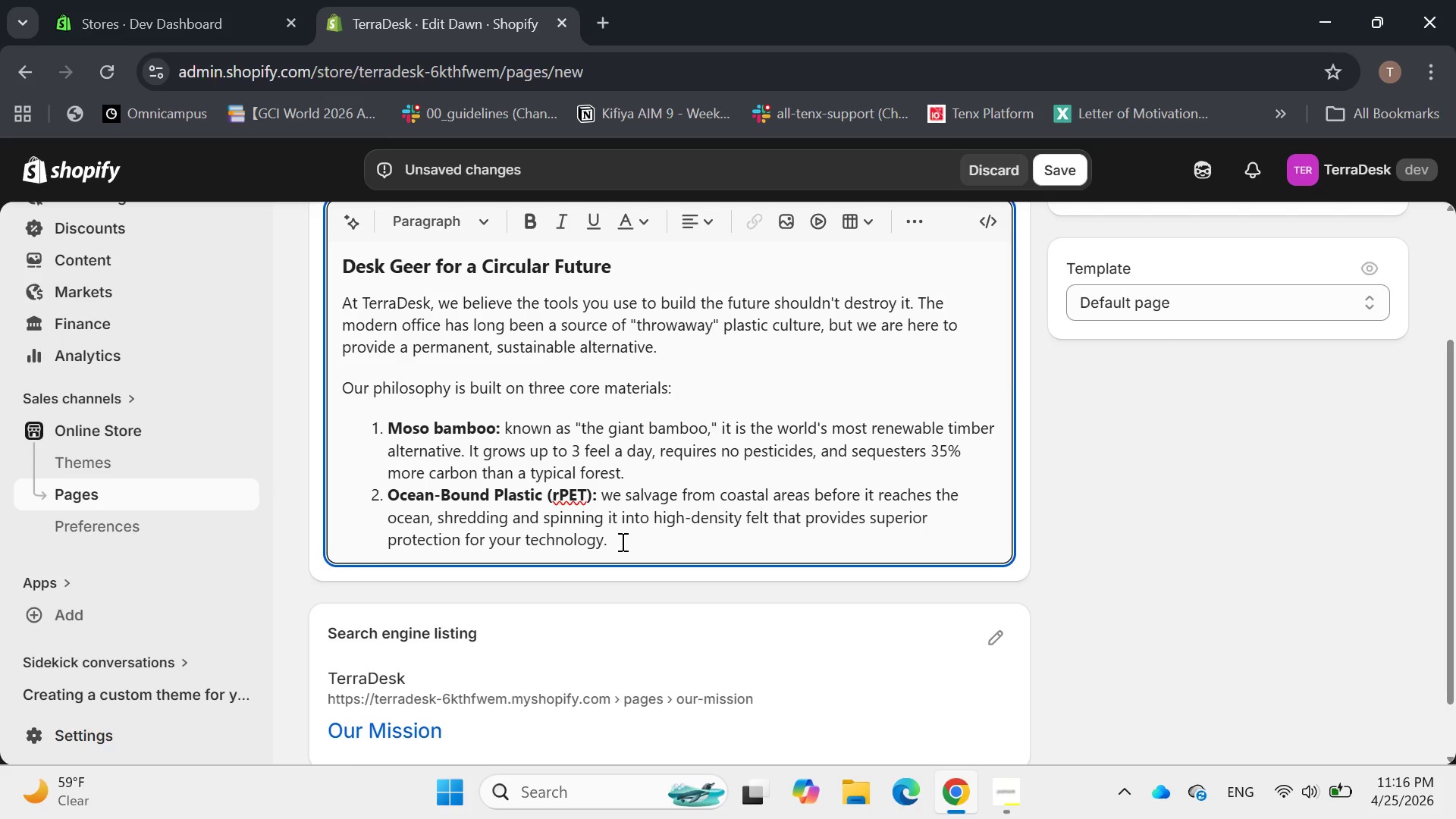 
key(Enter)
 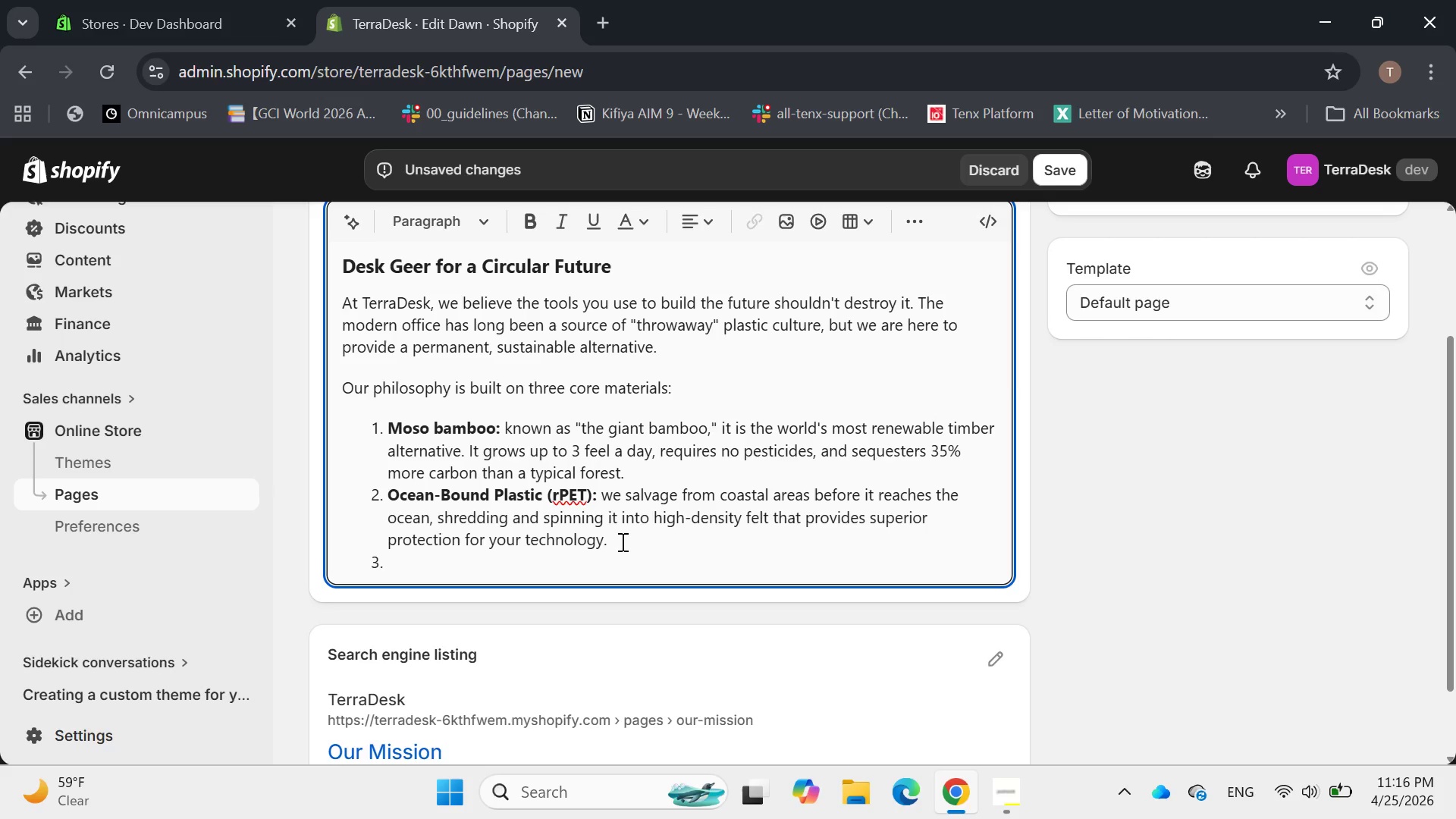 
left_click([525, 221])
 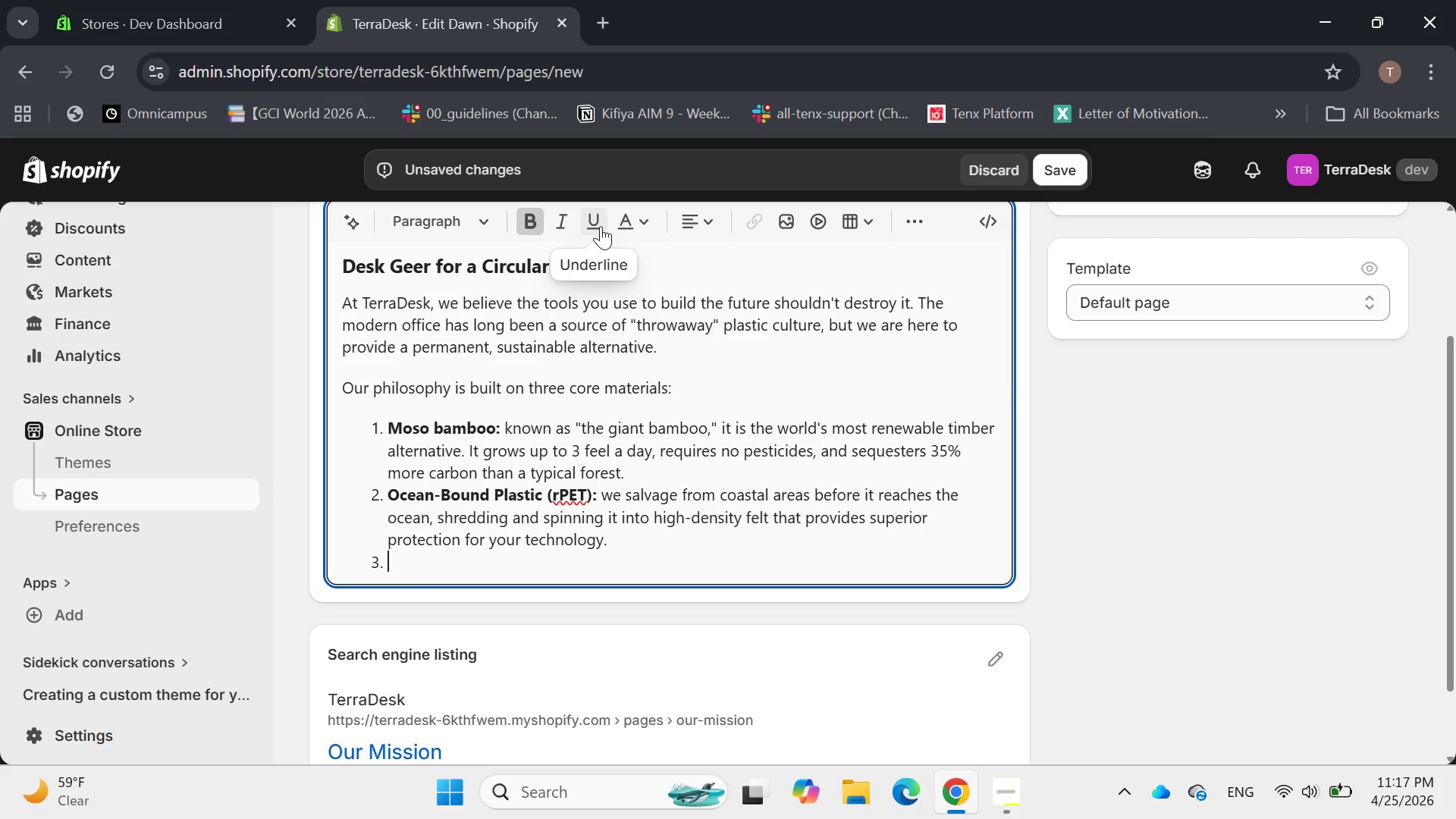 
type(Organic Cok)
key(Backspace)
type(rk: )
 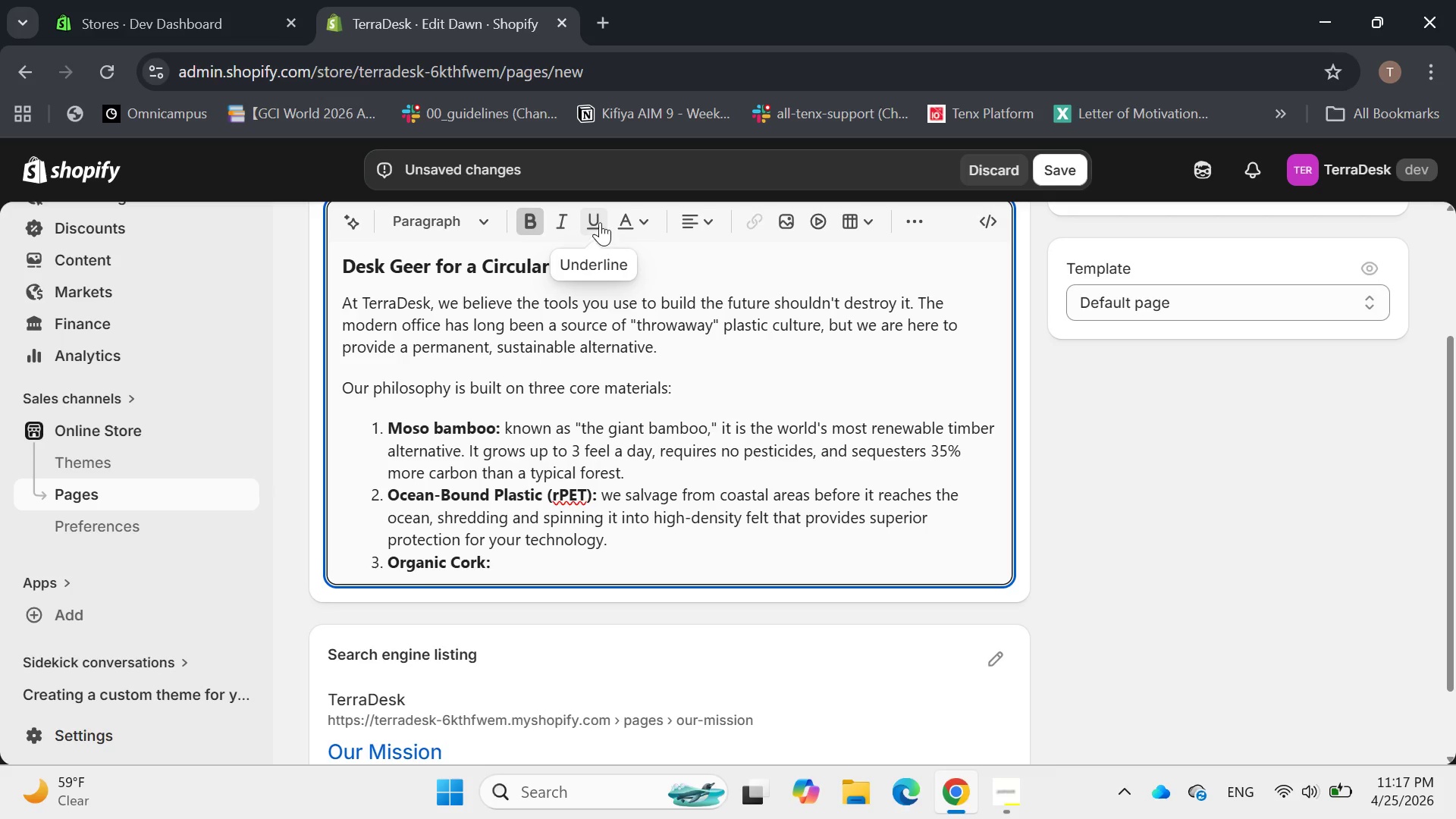 
left_click([523, 218])
 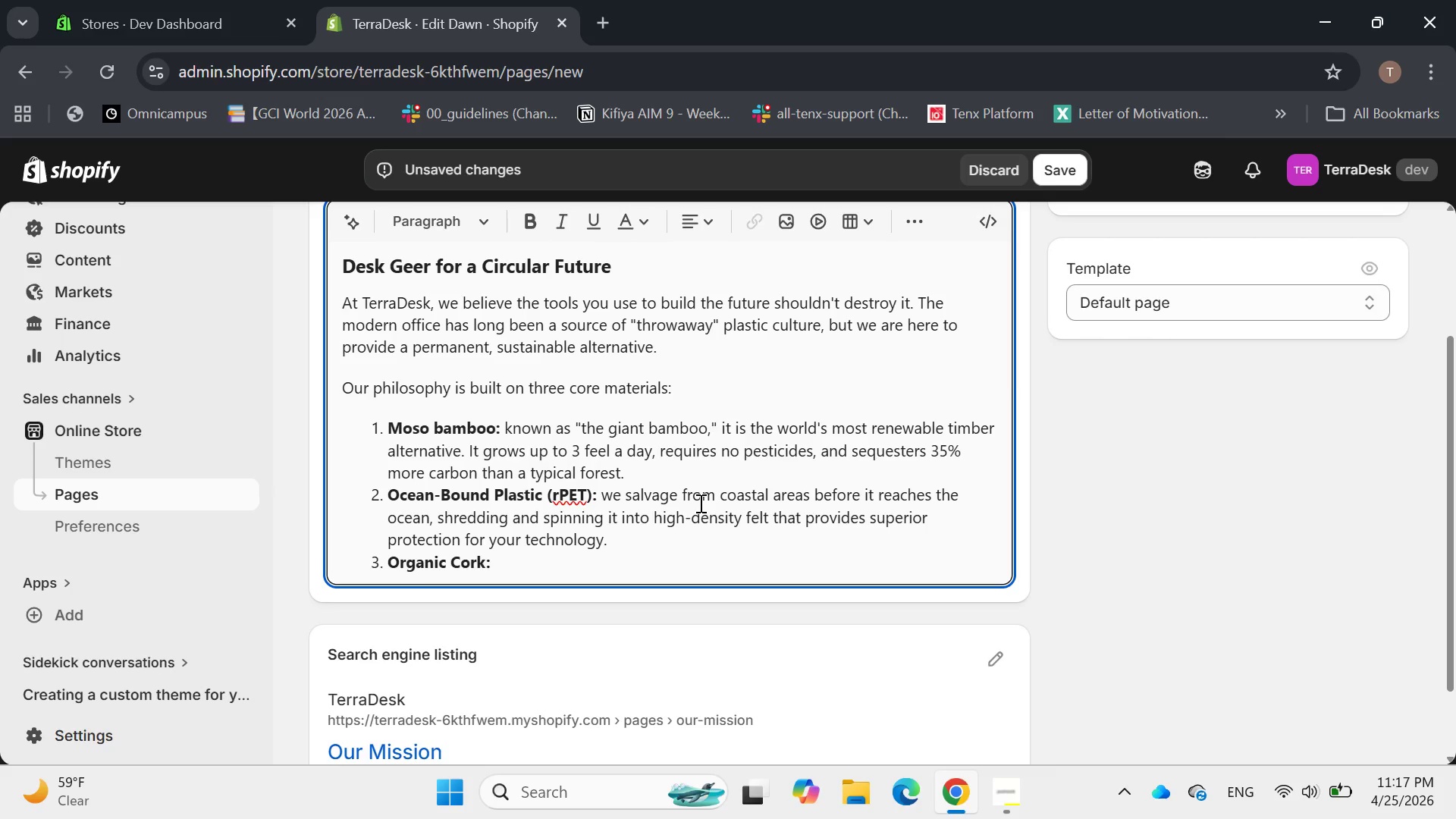 
type(Harvested from the back of Meditrran)
key(Backspace)
key(Backspace)
key(Backspace)
key(Backspace)
type(errani=)
key(Backspace)
key(Backspace)
type(ean oaks, cork is carbon )
key(Backspace)
type(-negatic)
key(Backspace)
type(ve mT)
key(Backspace)
type(ater)
 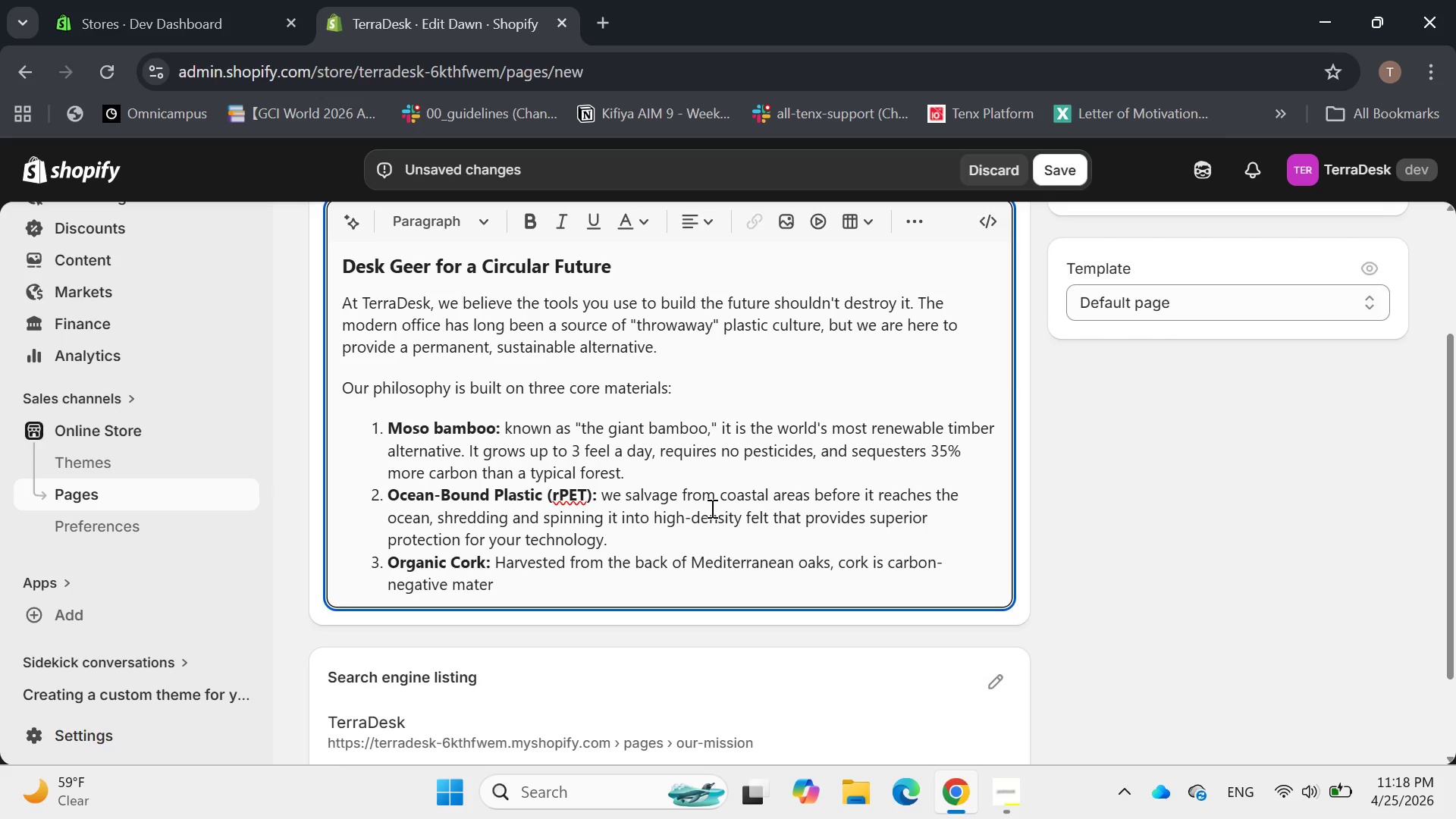 
type(ial thst )
key(Backspace)
key(Backspace)
key(Backspace)
type(at regenera)
 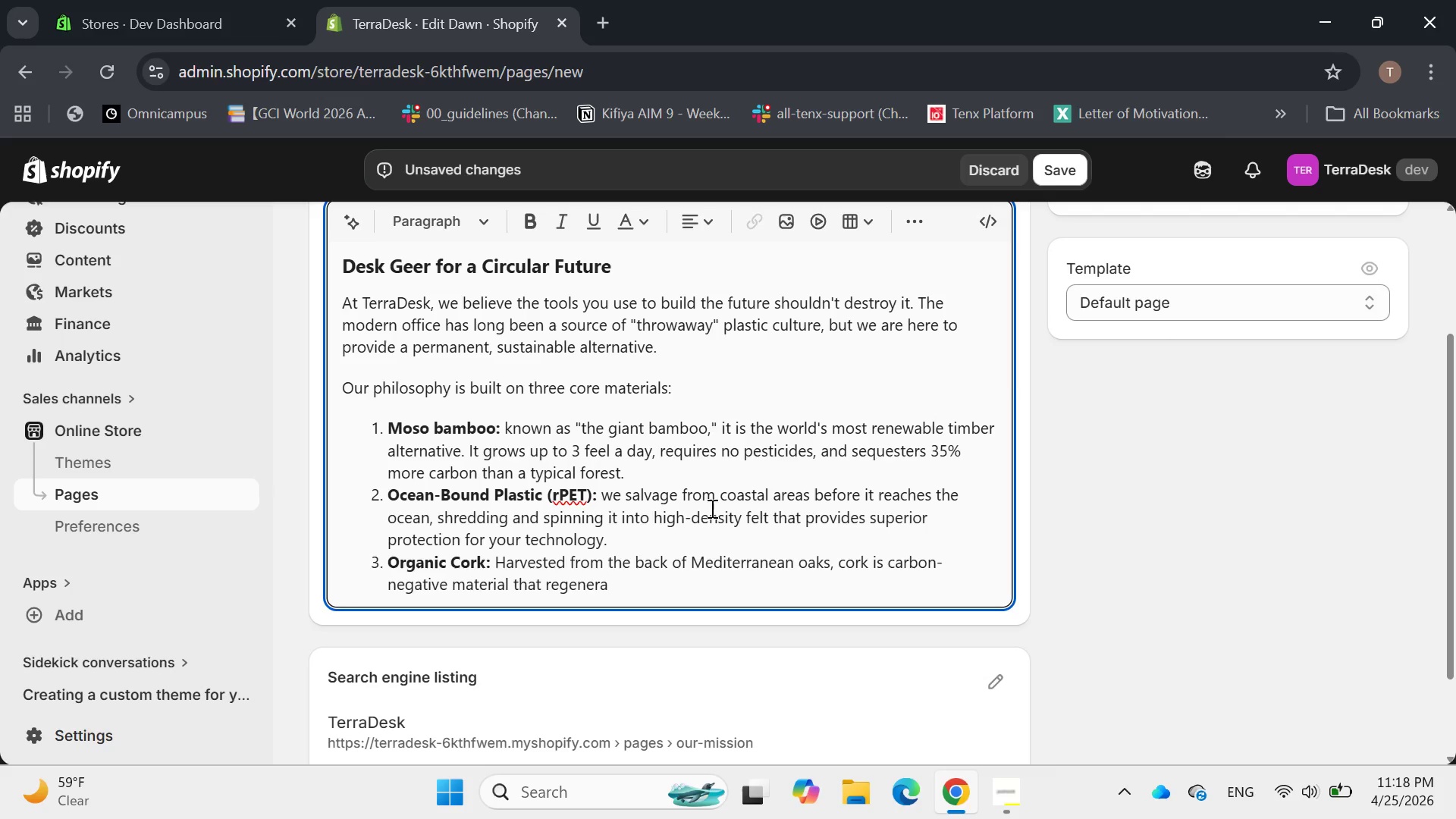 
wait(5.02)
 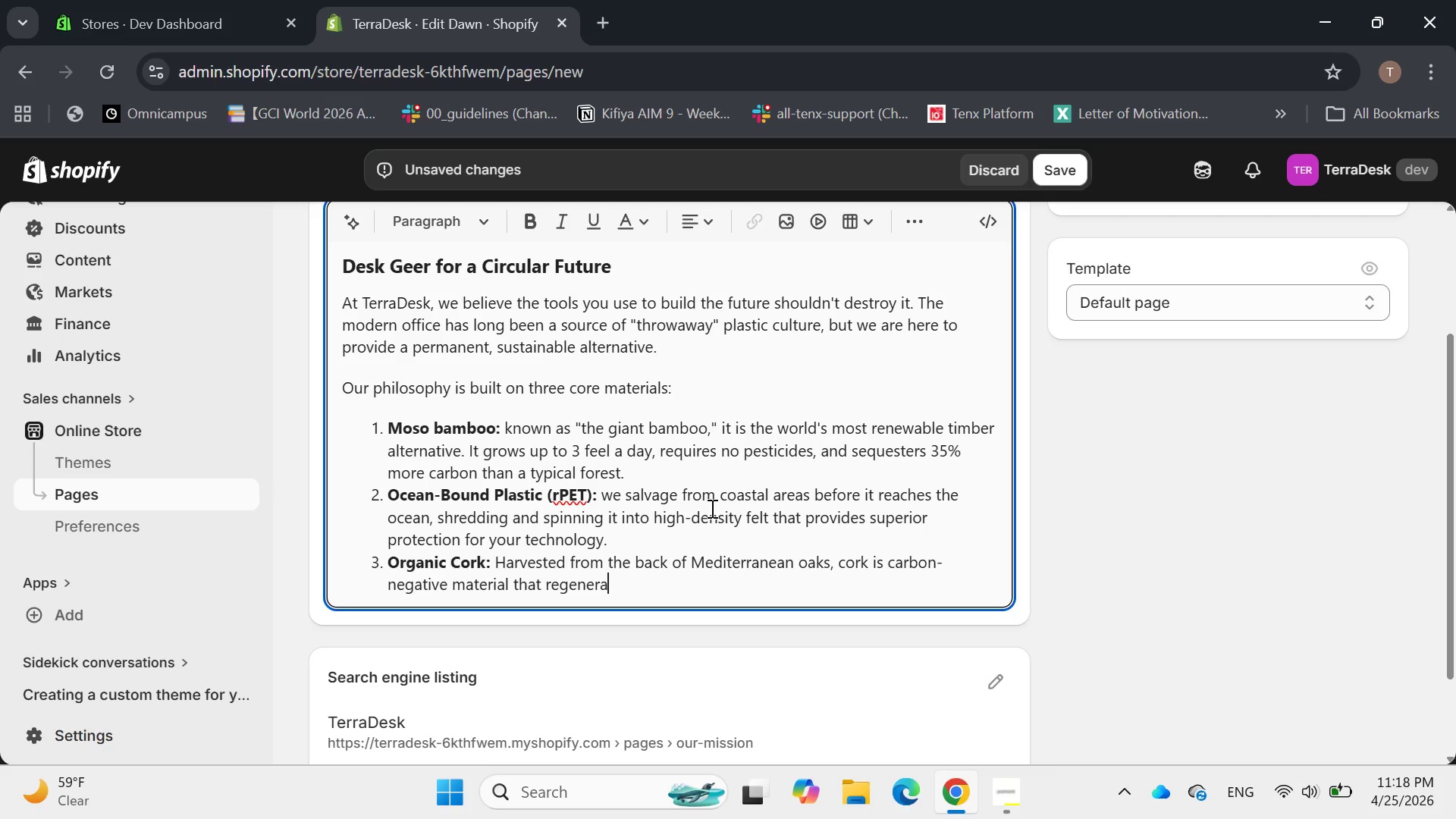 
type(tes )
 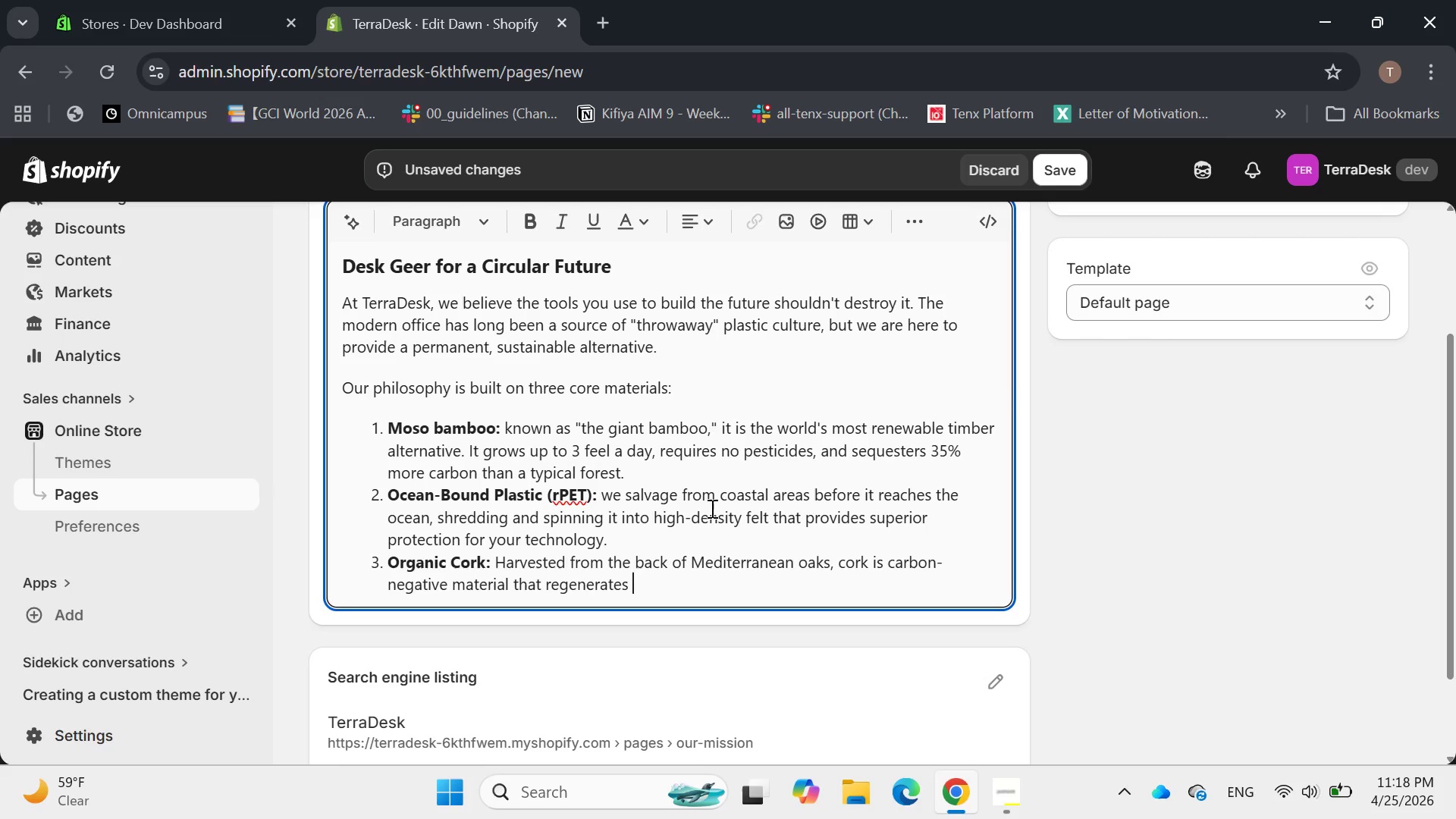 
type(every nine )
key(Backspace)
type( years, providing a soft )
key(Backspace)
type(, antimicrobial suff)
key(Backspace)
key(Backspace)
type(e)
key(Backspace)
type(rface for your desk.)
 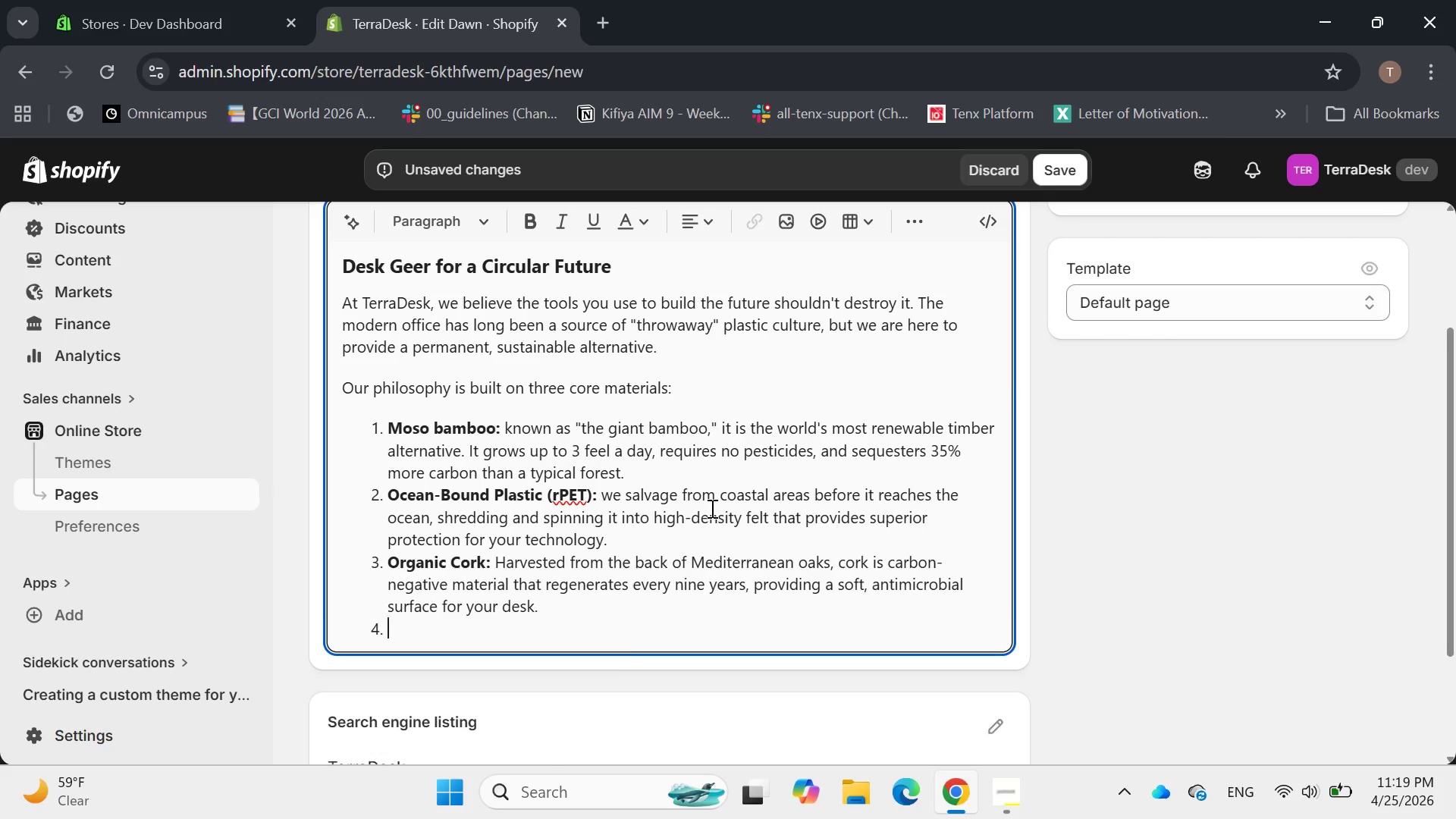 
key(Enter)
 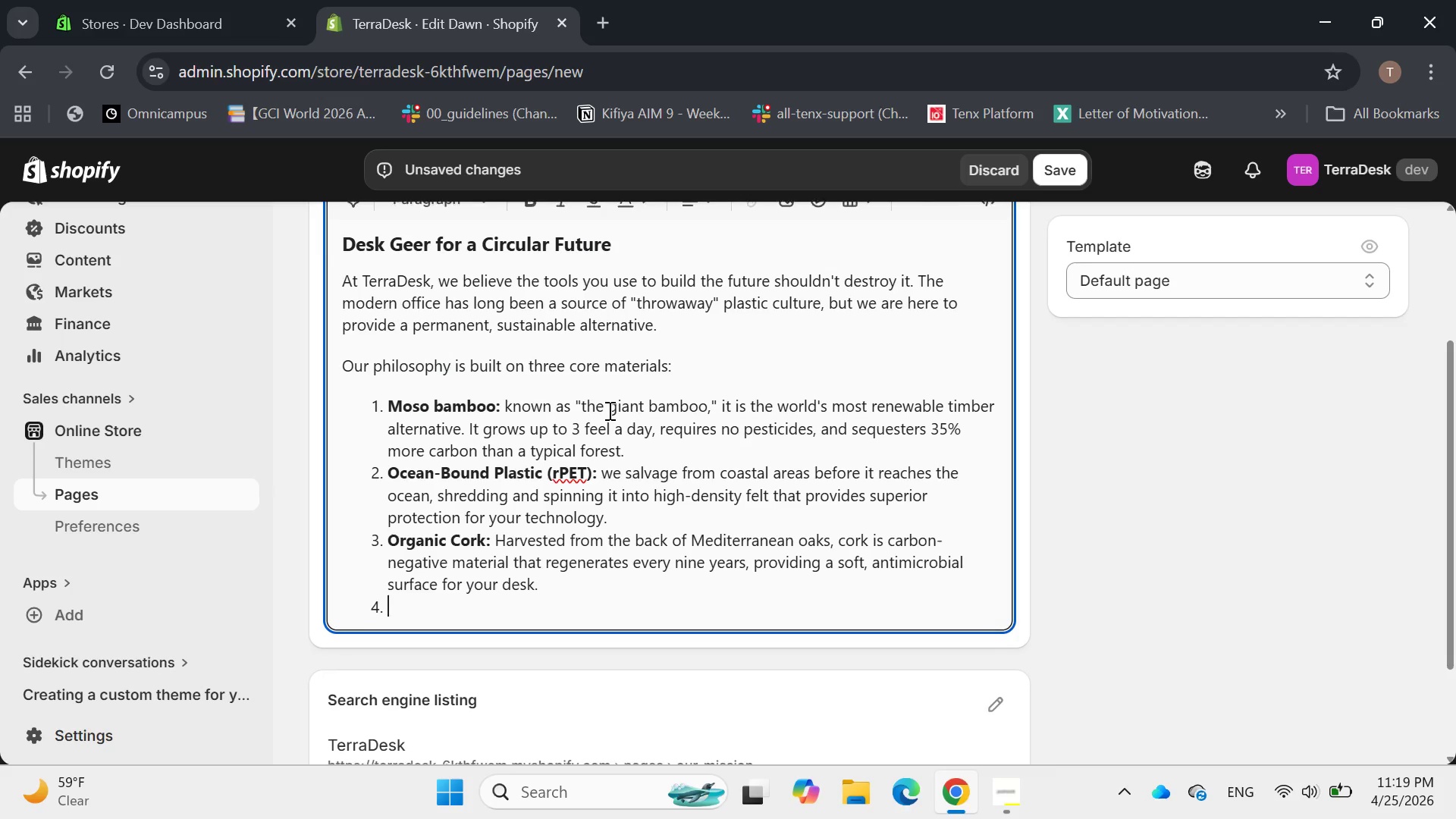 
key(Enter)
 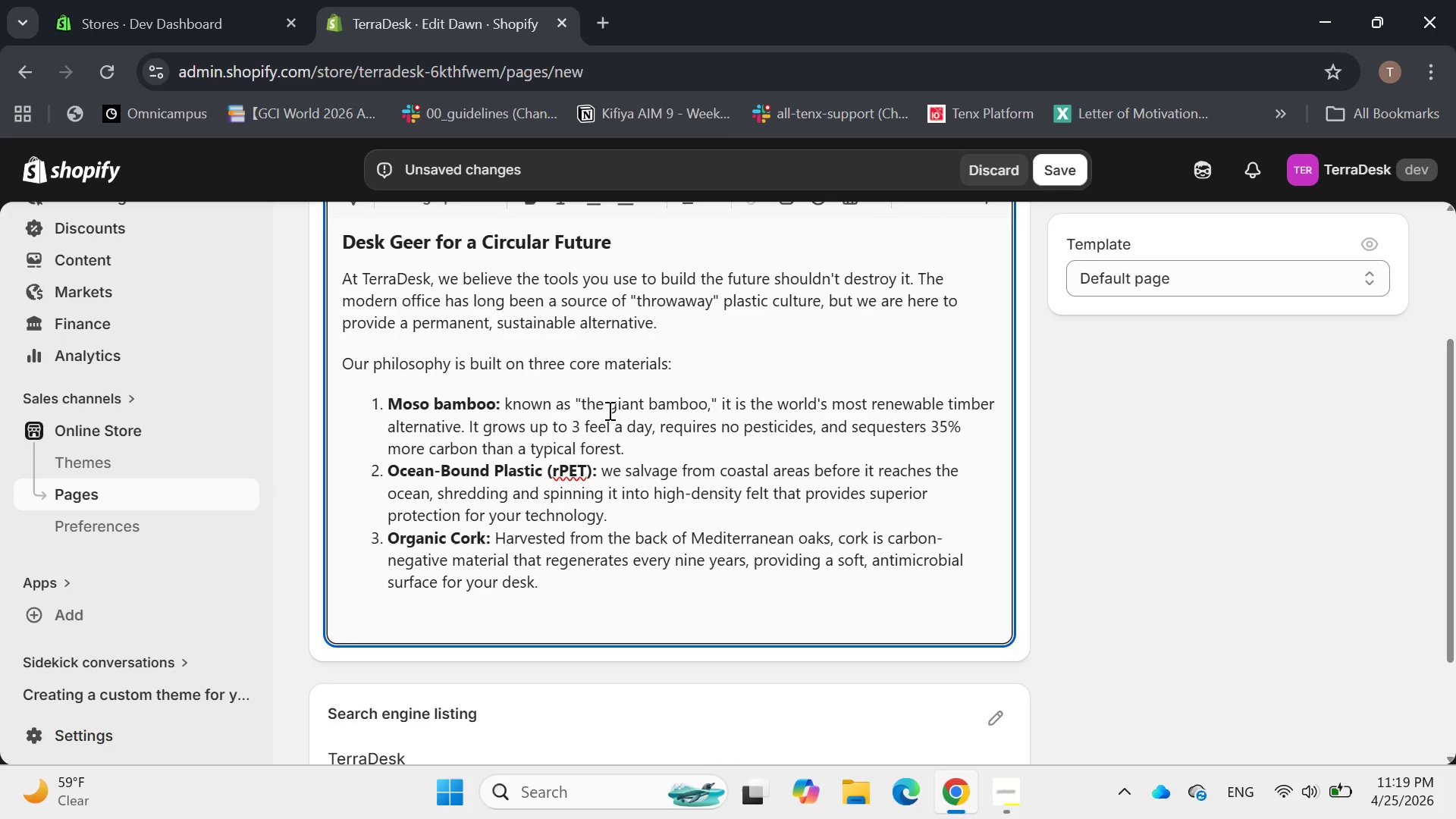 
type(By moving away from vigi)
key(Backspace)
key(Backspace)
type(rgin plastics and toward a circute)
key(Backspace)
type(ar )
 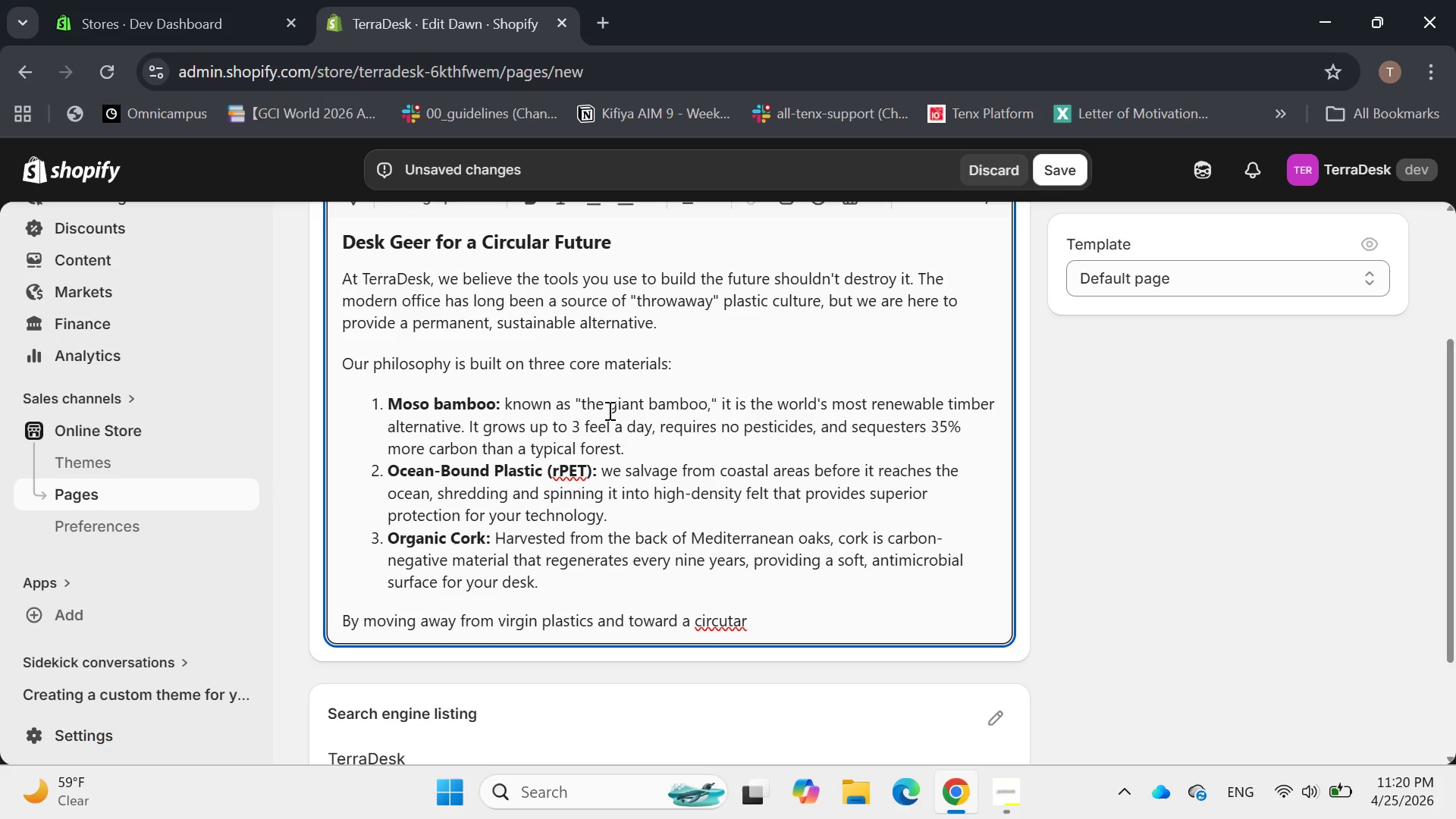 
key(Backspace)
key(Backspace)
key(Backspace)
key(Backspace)
type(l)
key(Backspace)
type(r economy )
key(Backspace)
type(, TerraDess)
key(Backspace)
type(k helps you create a woek)
key(Backspace)
key(Backspace)
type(rk)
 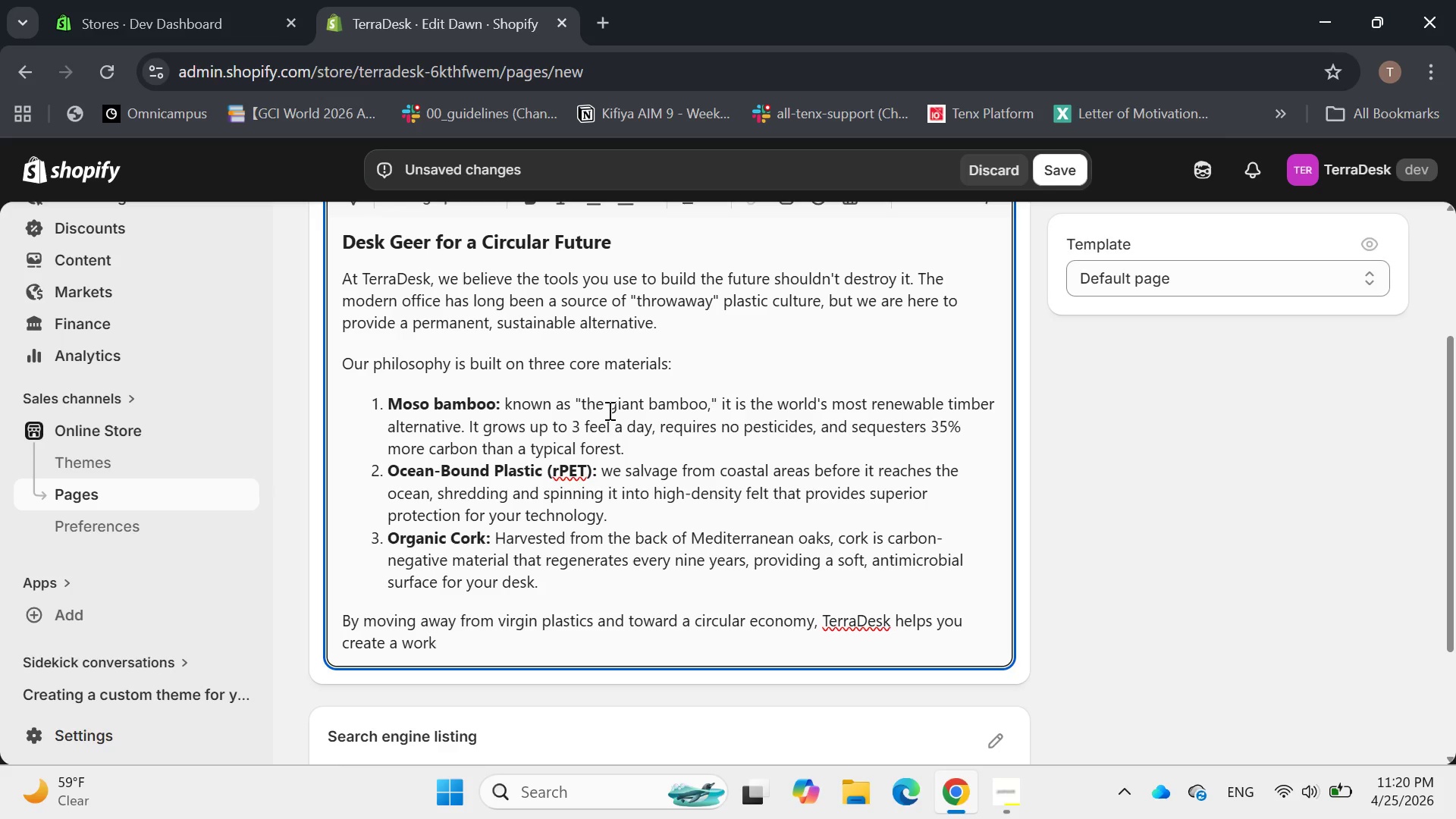 
type(space )
 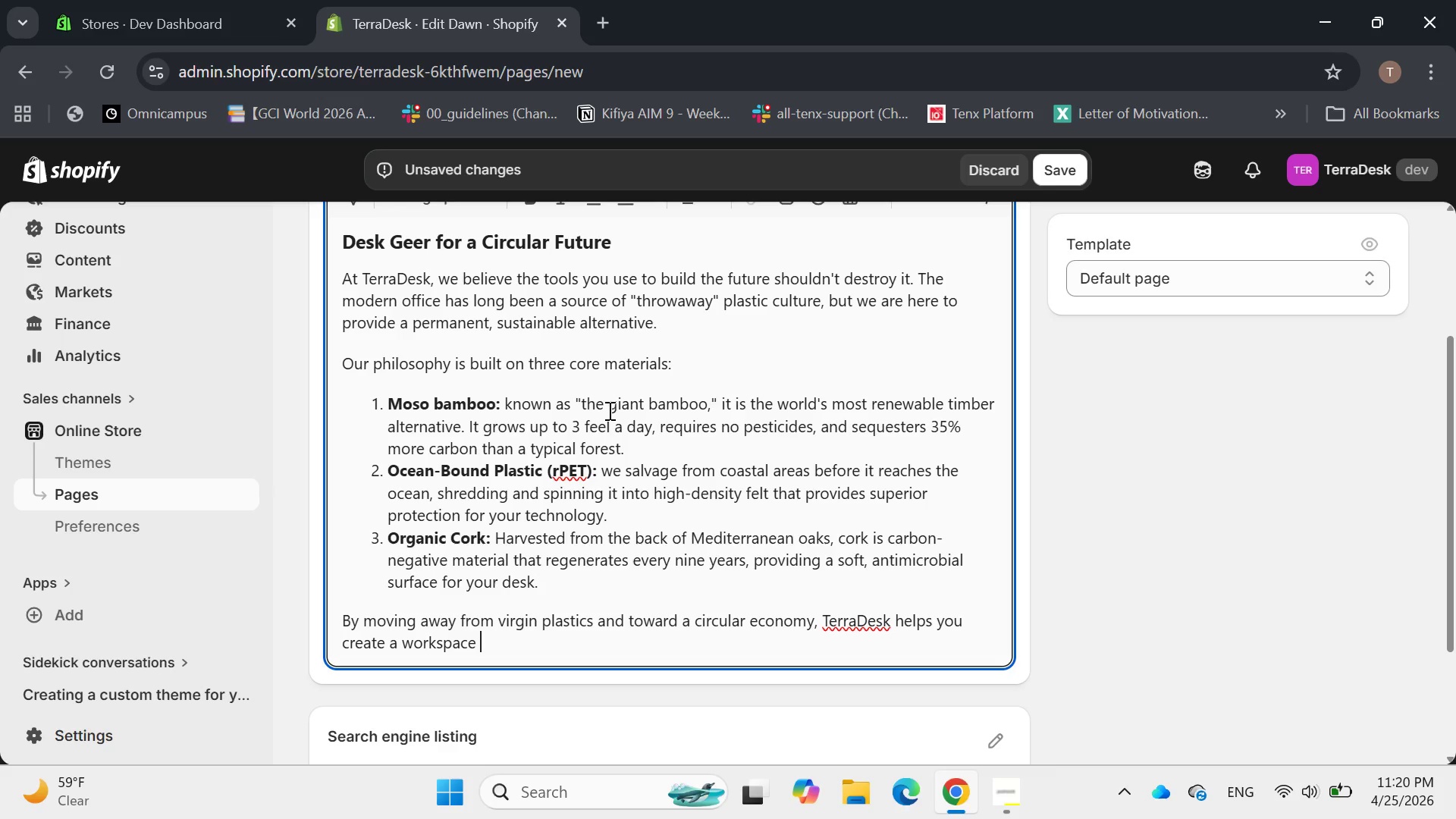 
wait(8.41)
 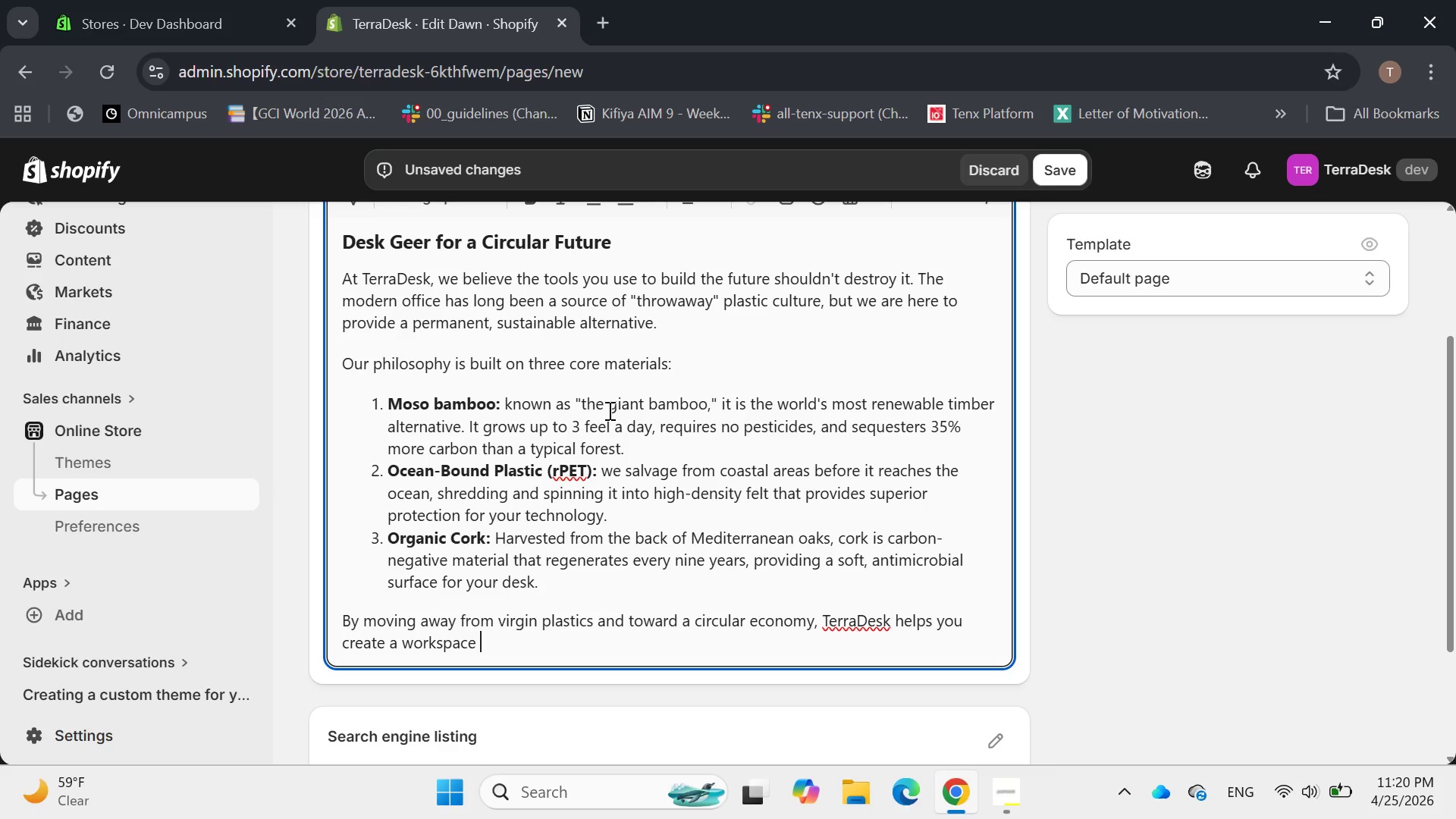 
type(that is )
 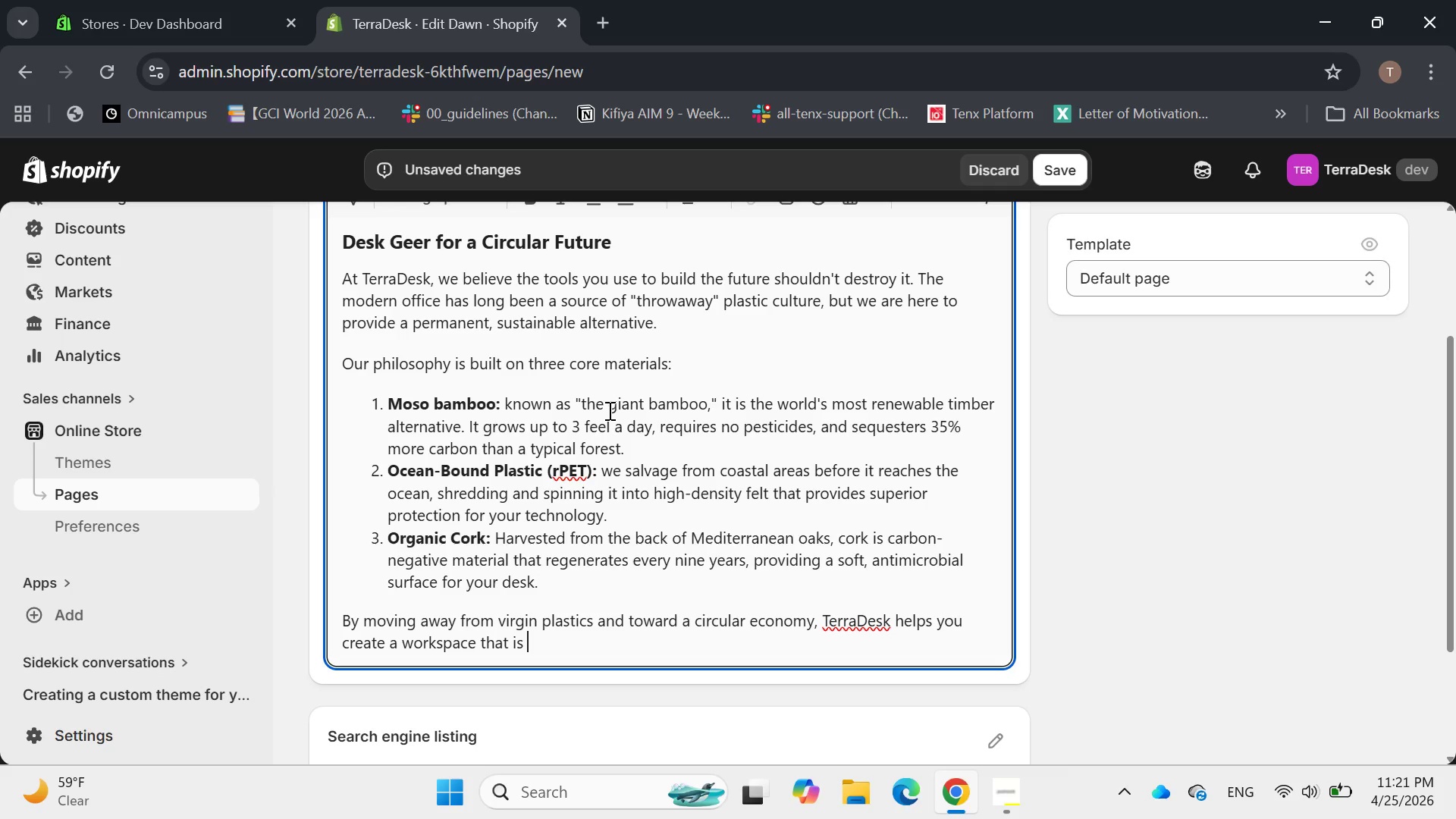 
type(as clean as your consi)
 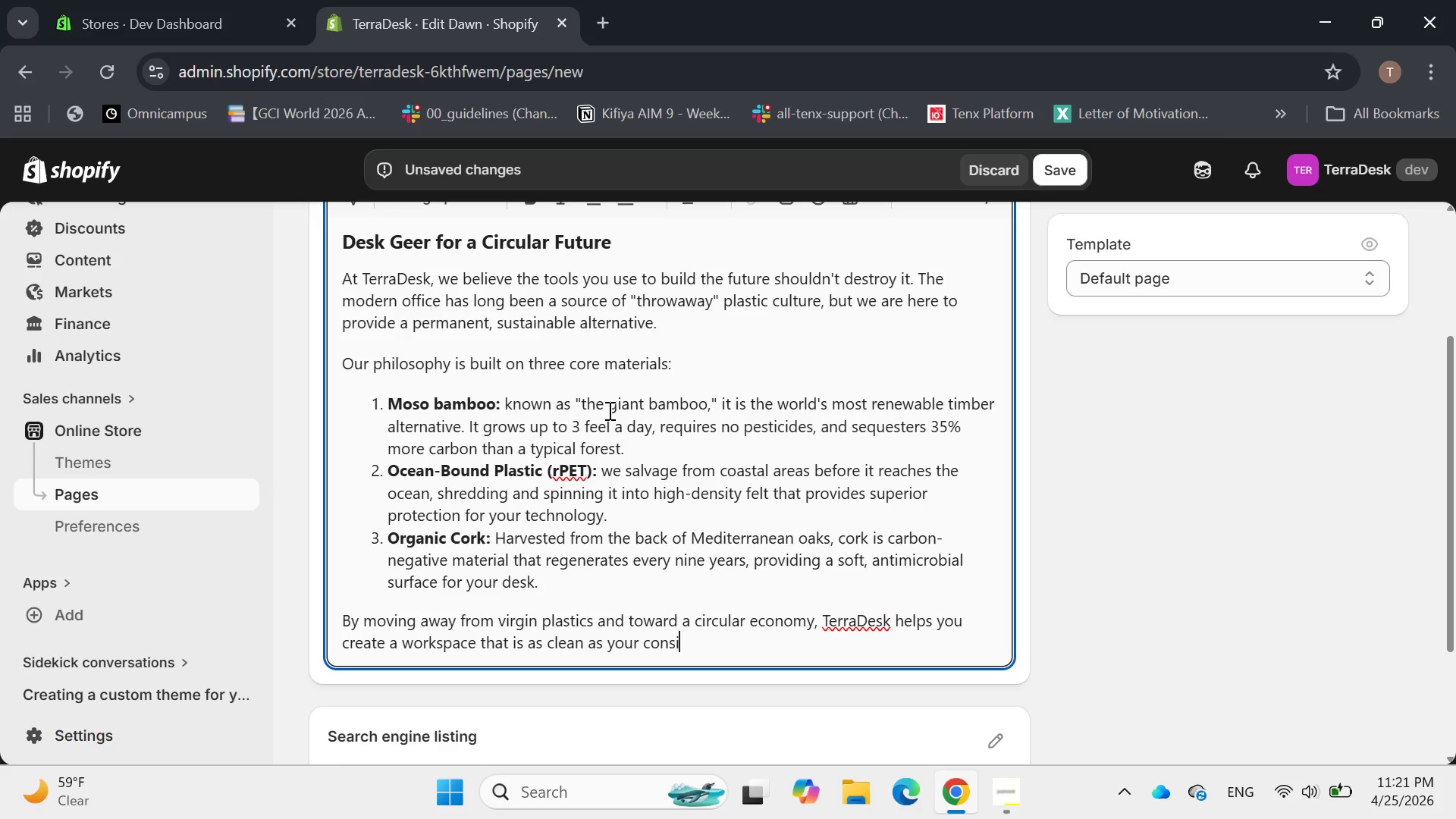 
key(Backspace)
type(cience.)
 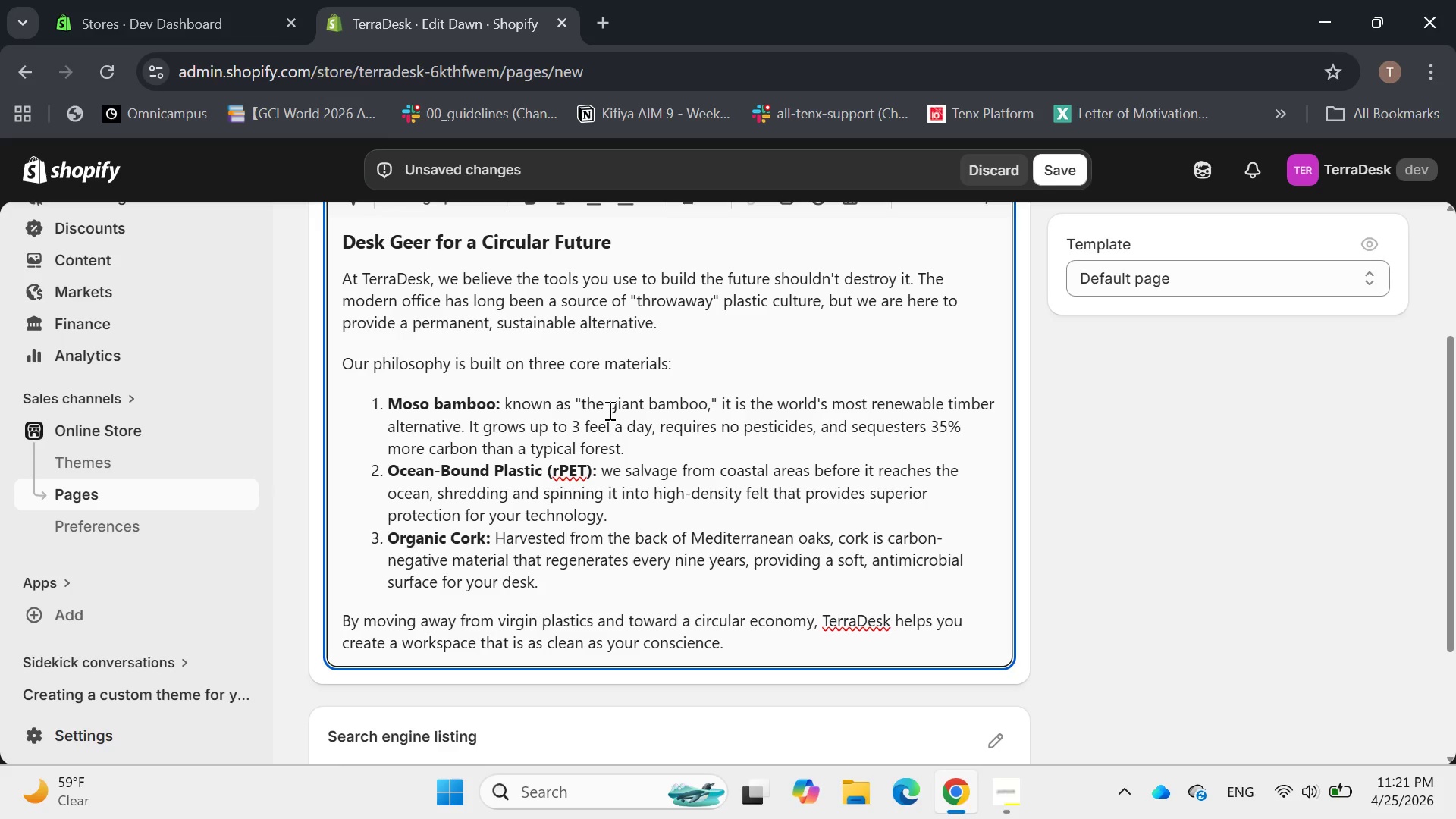 
wait(7.8)
 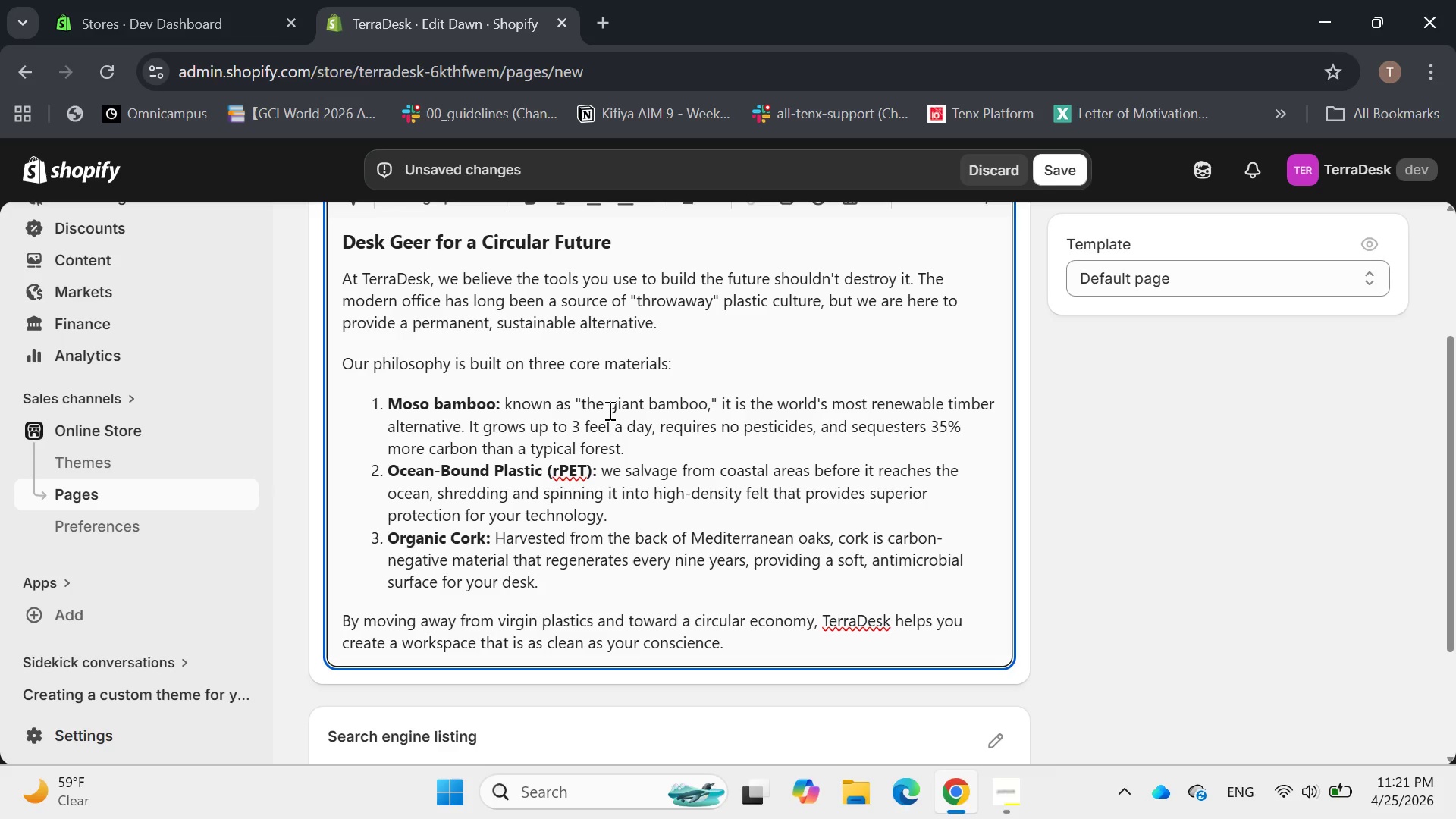 
left_click([849, 626])
 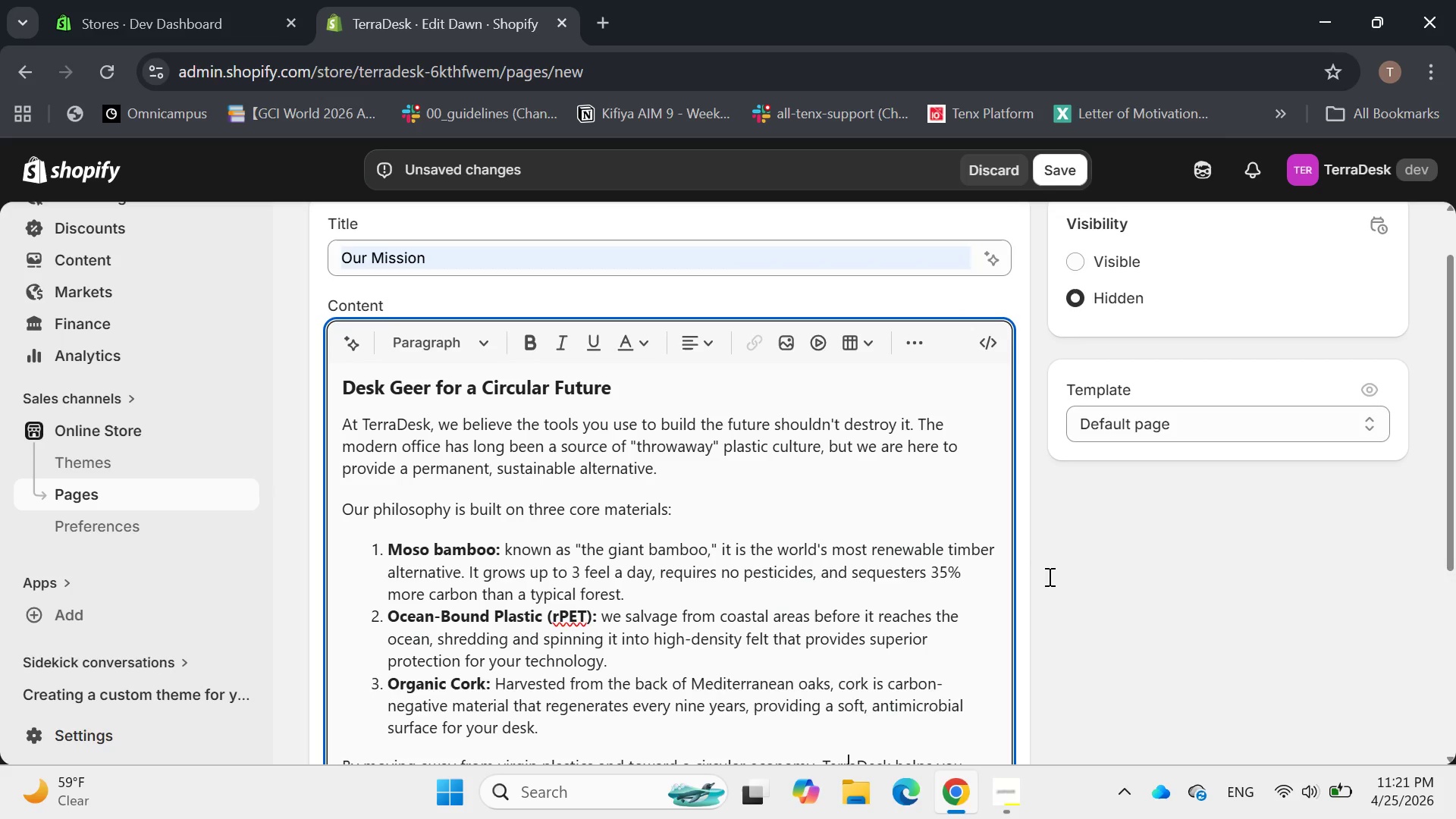 
left_click([1128, 570])
 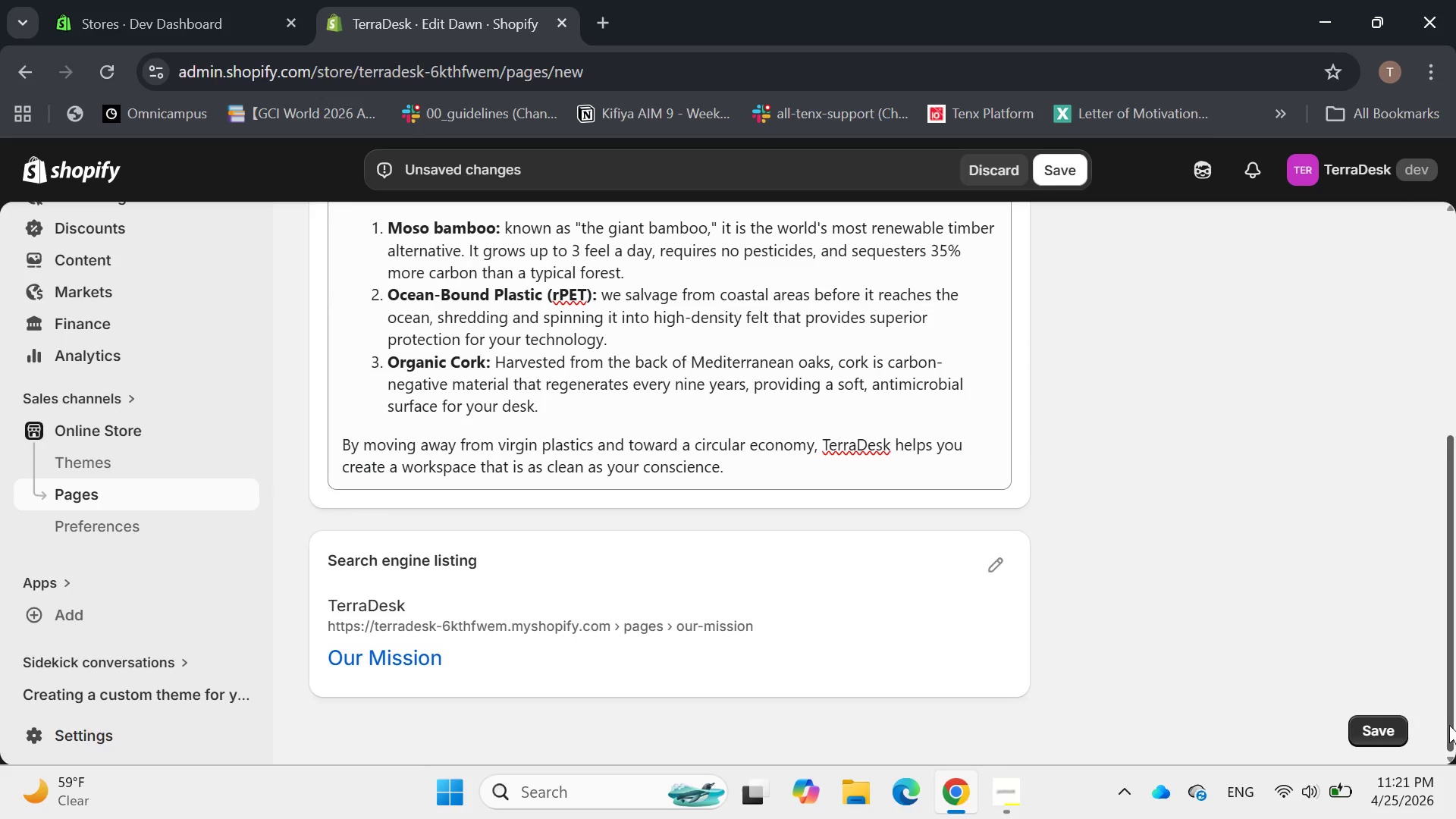 
left_click([1383, 739])
 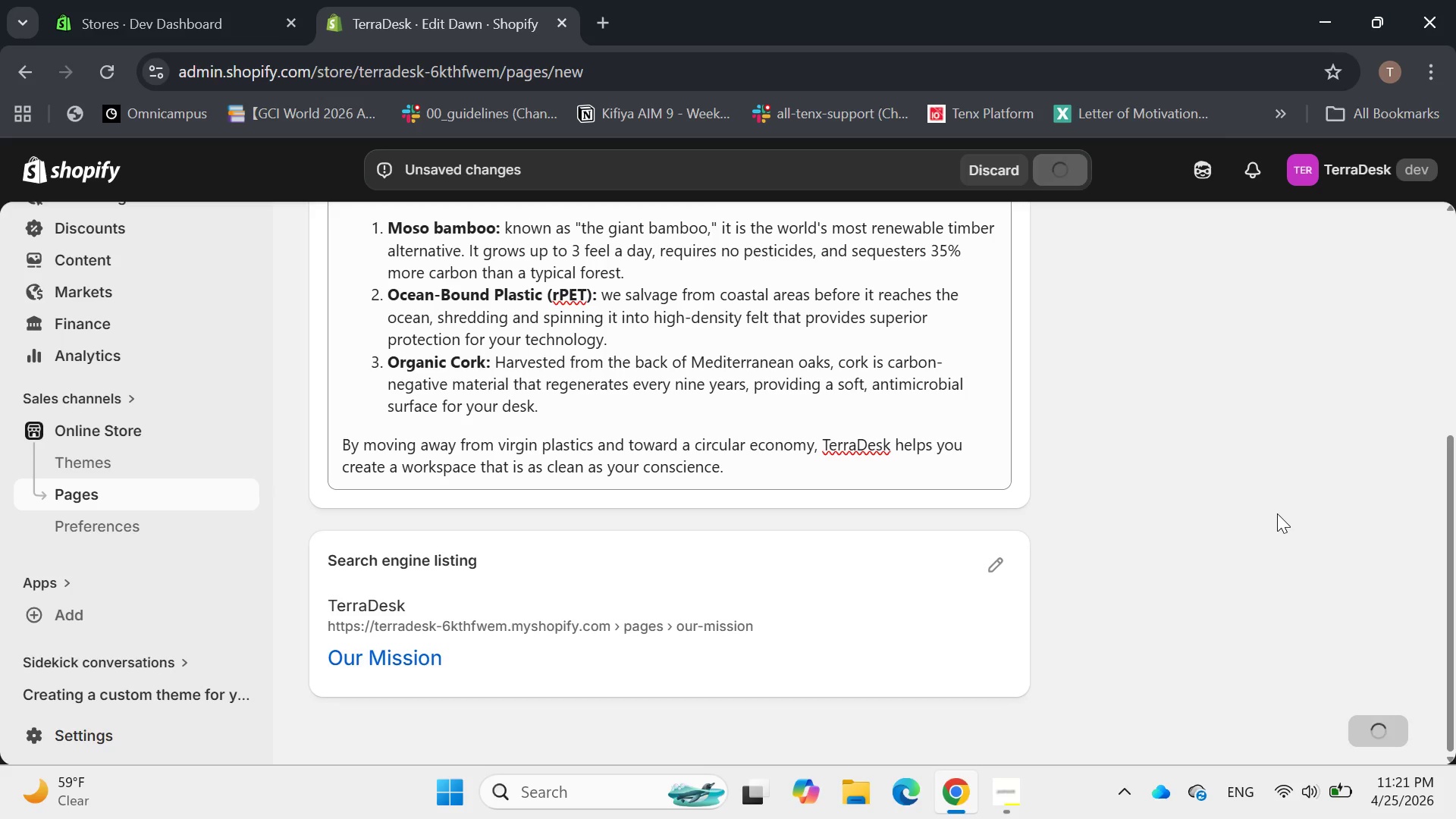 
scroll: coordinate [1188, 498], scroll_direction: up, amount: 6.0
 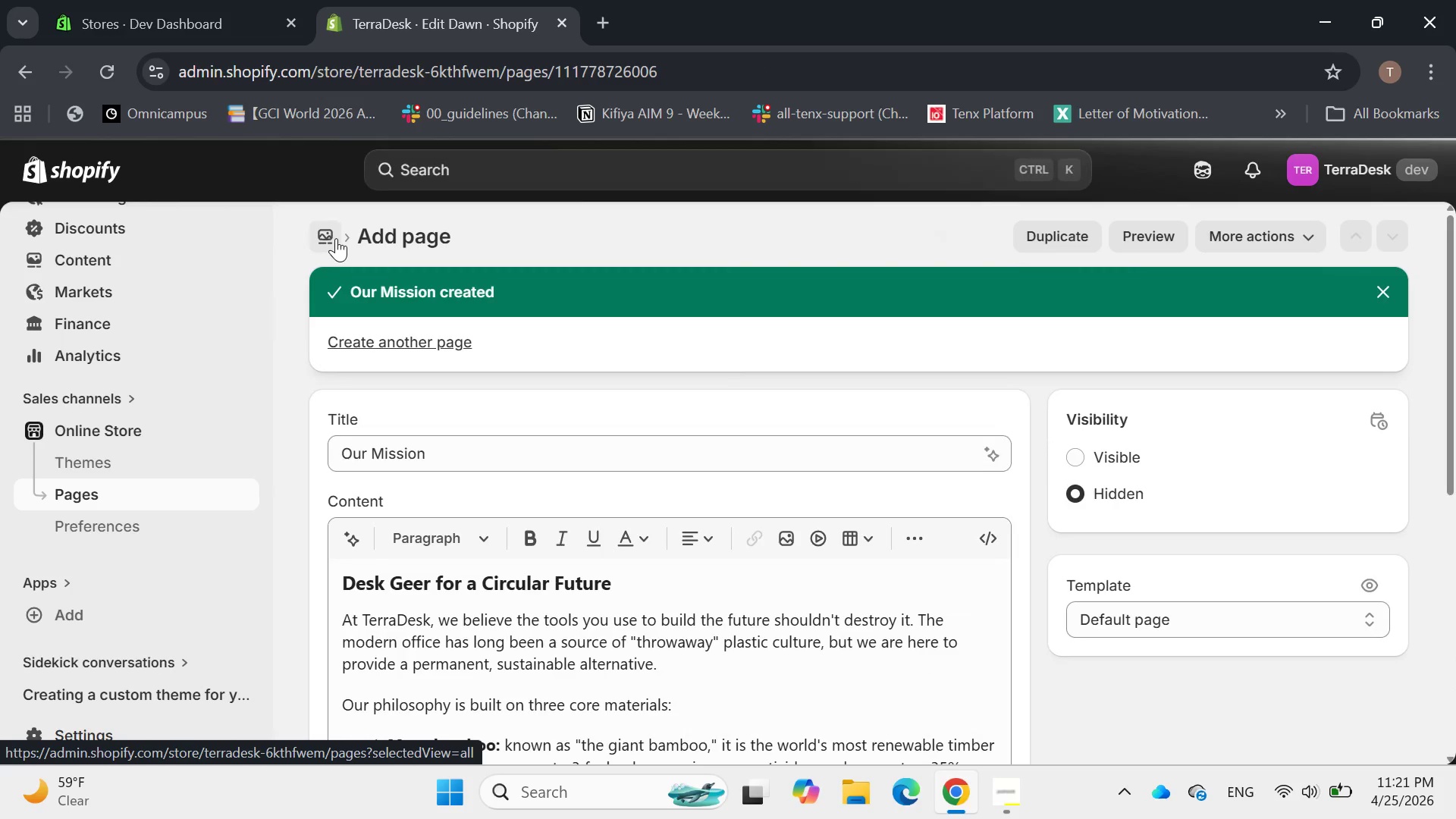 
left_click([336, 238])
 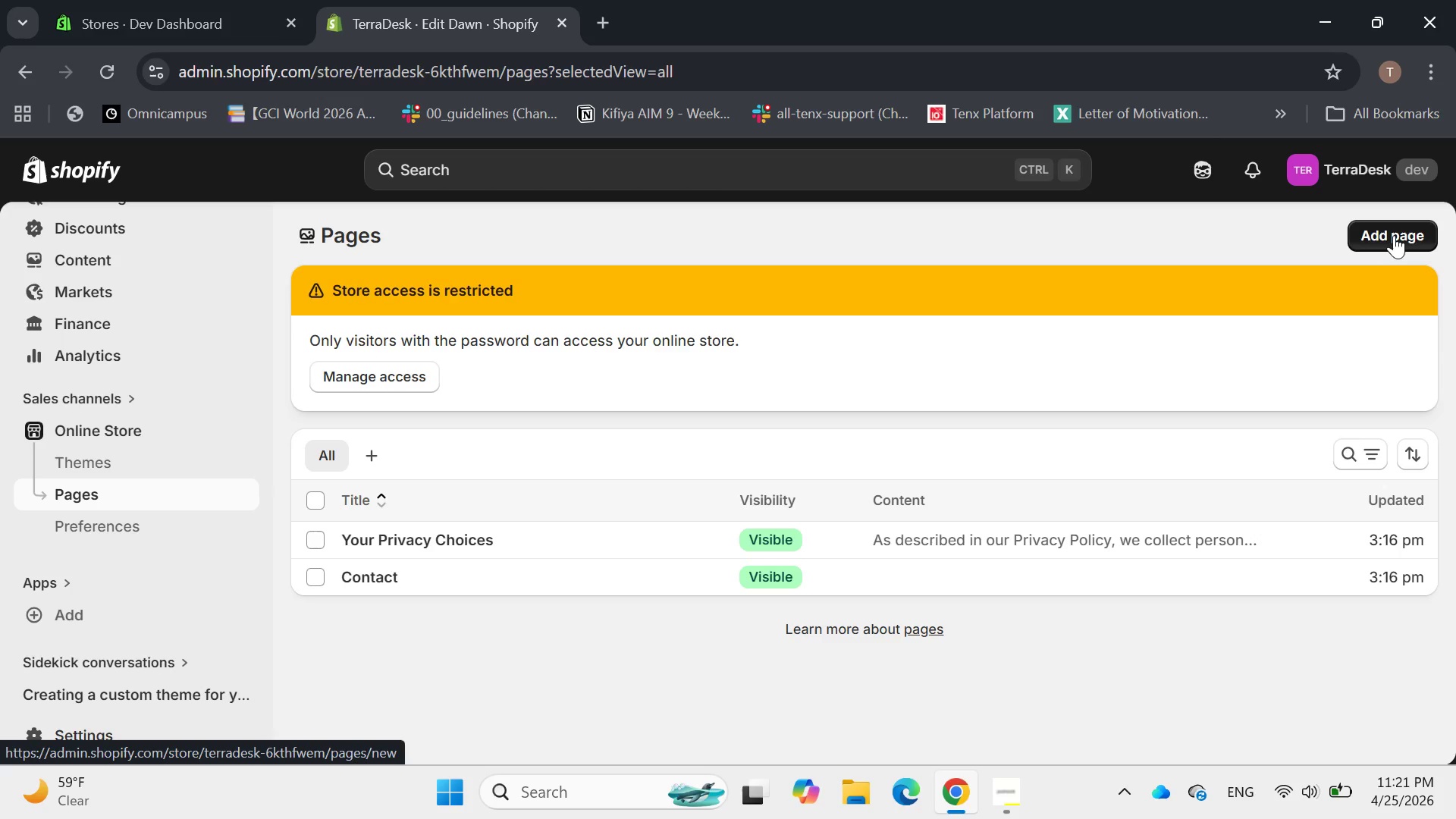 
wait(5.36)
 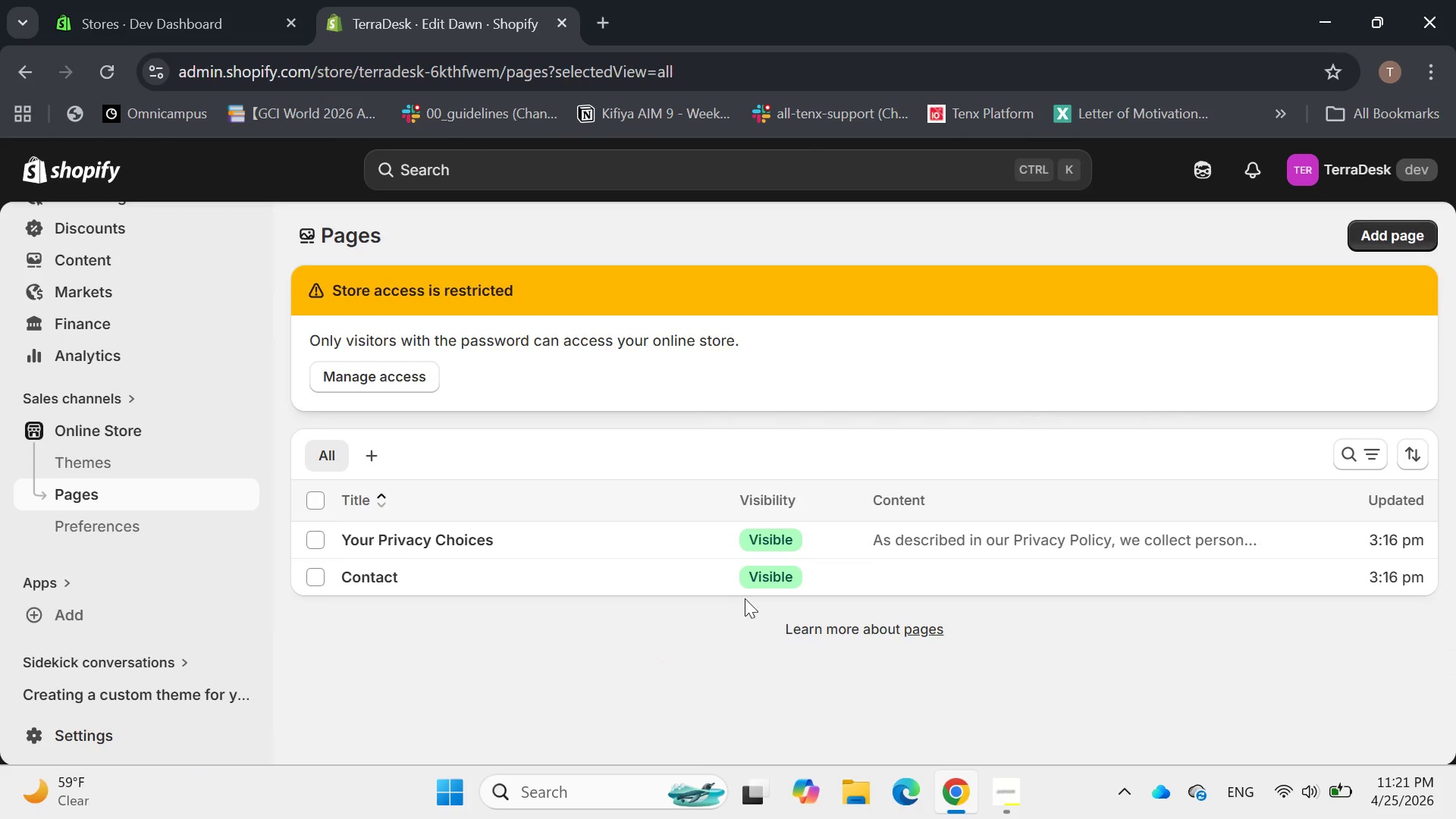 
scroll: coordinate [1223, 383], scroll_direction: up, amount: 1.0
 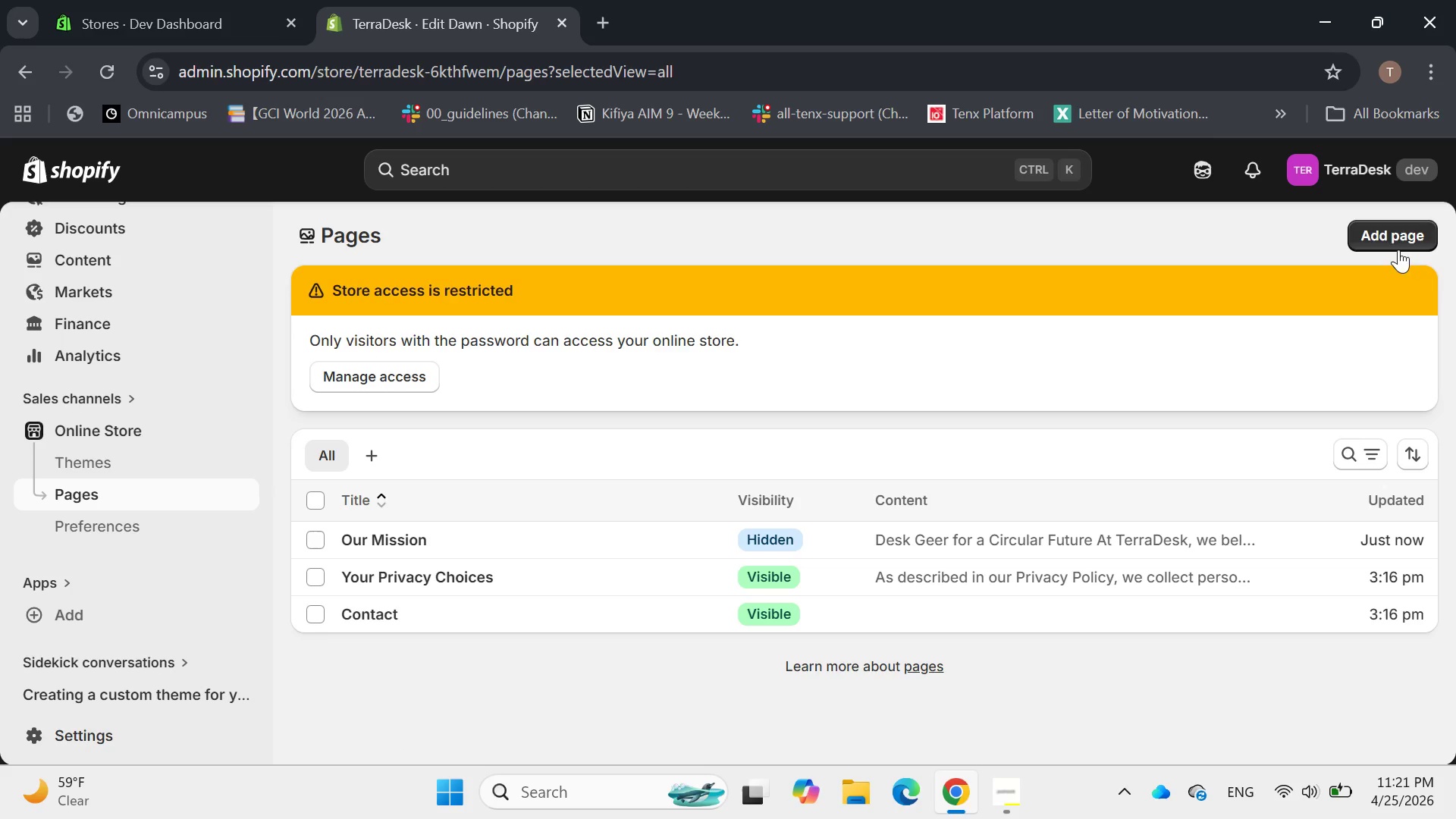 
left_click([1379, 228])
 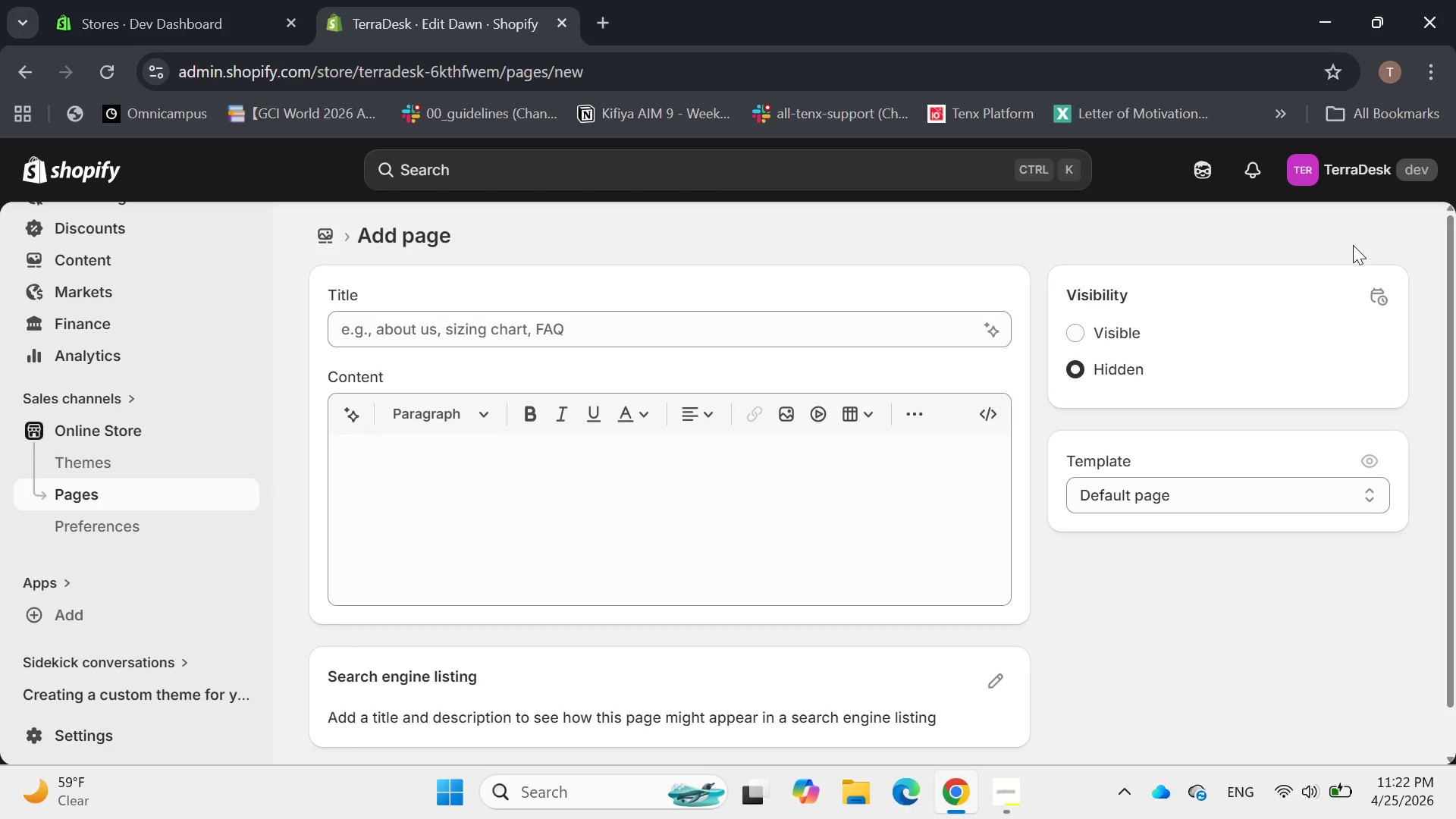 
wait(14.69)
 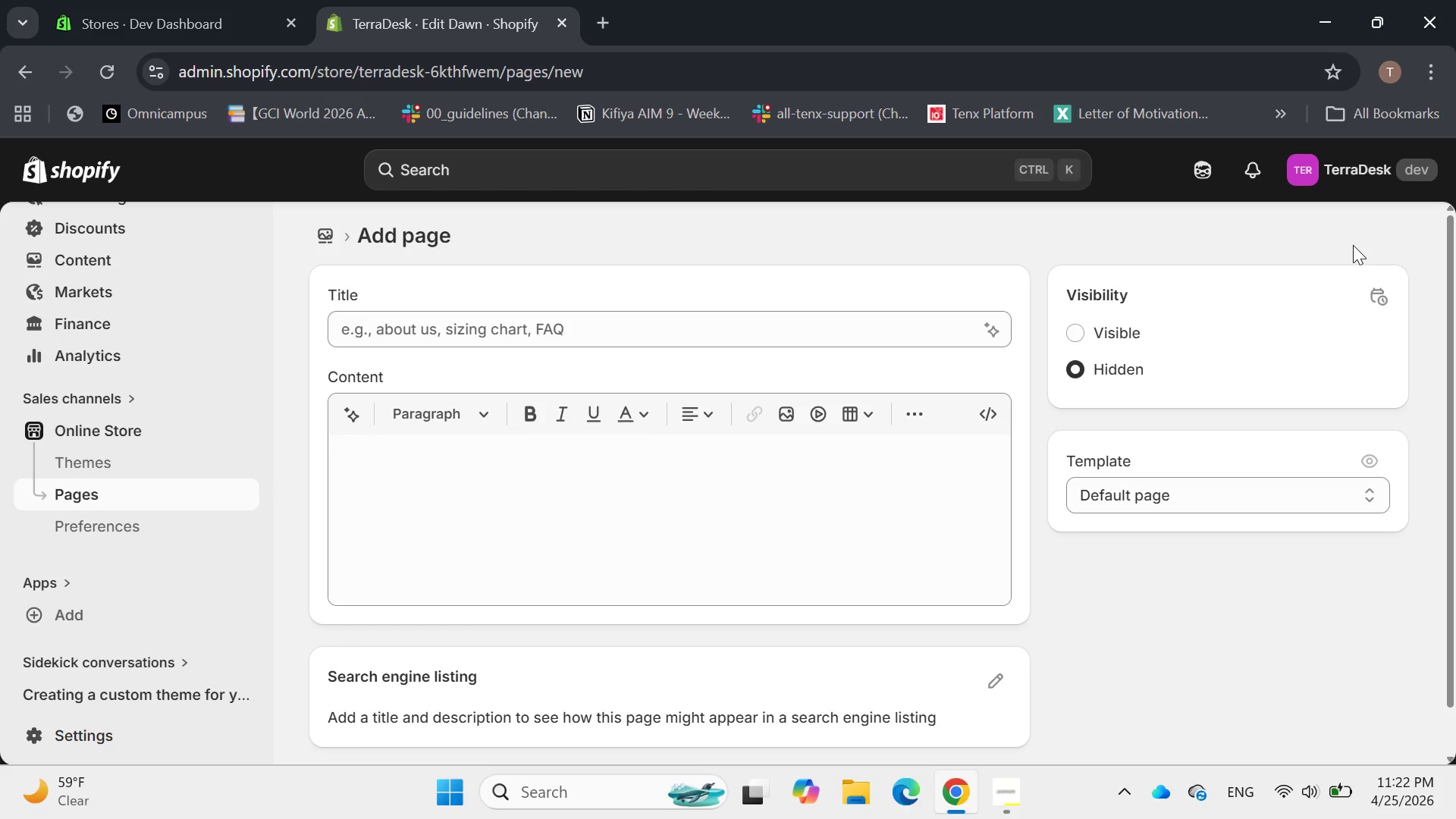 
left_click([643, 322])
 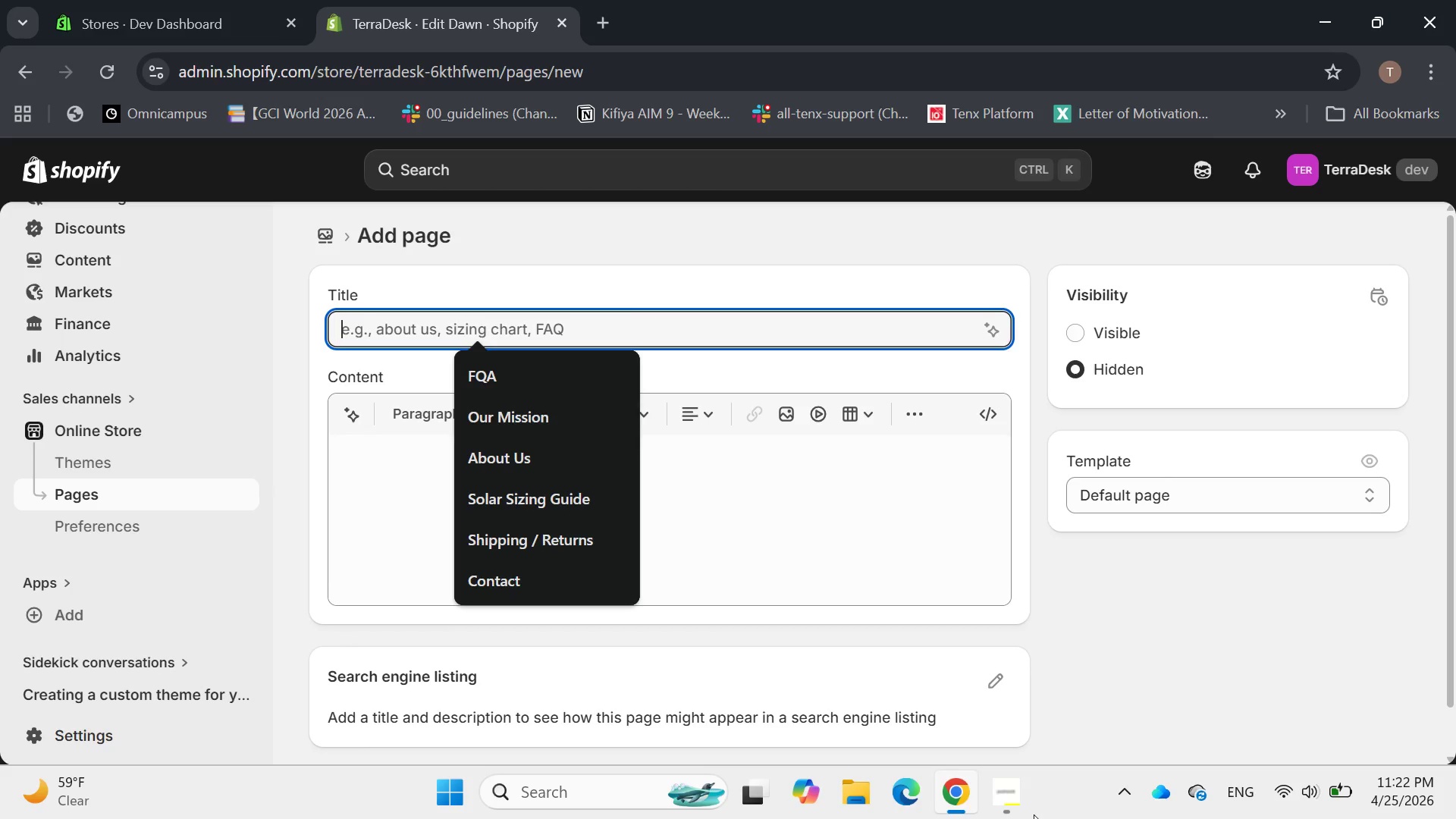 
left_click([1025, 807])